 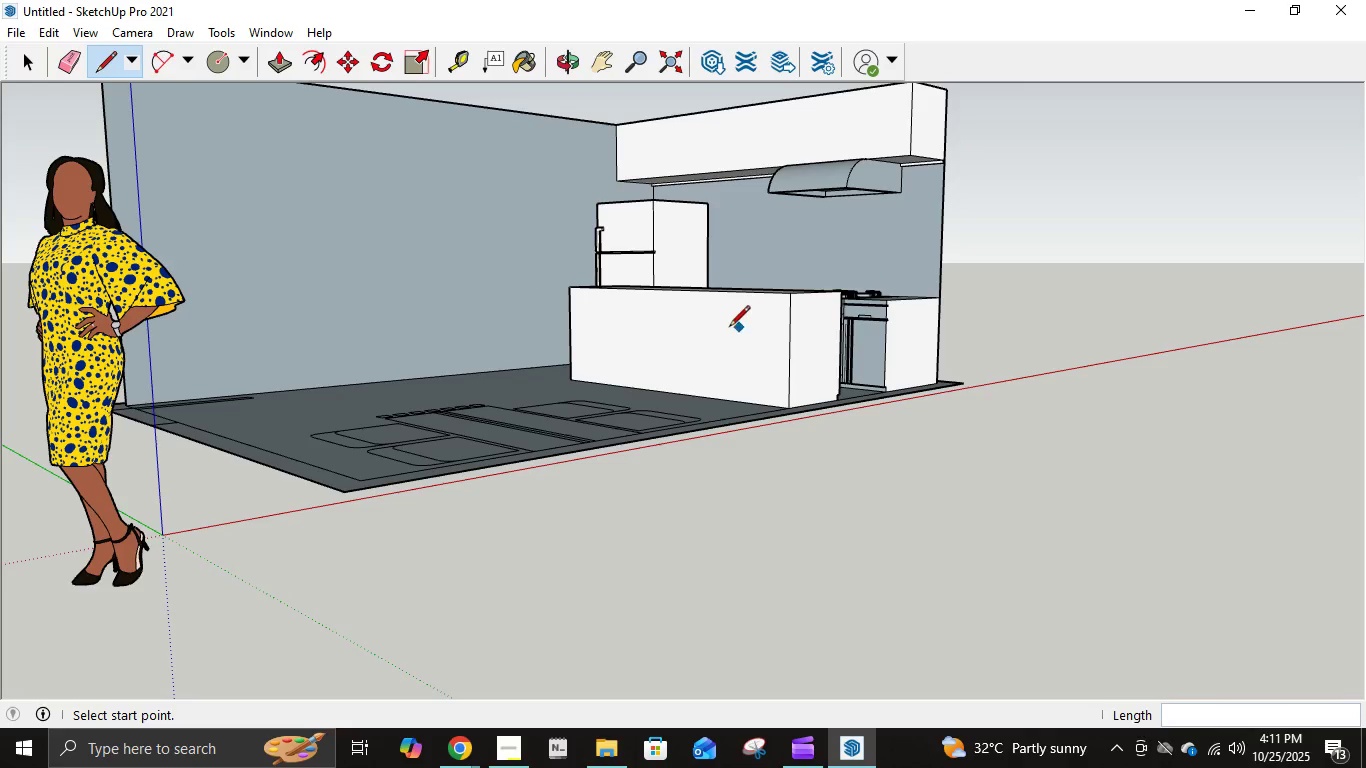 
scroll: coordinate [515, 361], scroll_direction: up, amount: 15.0
 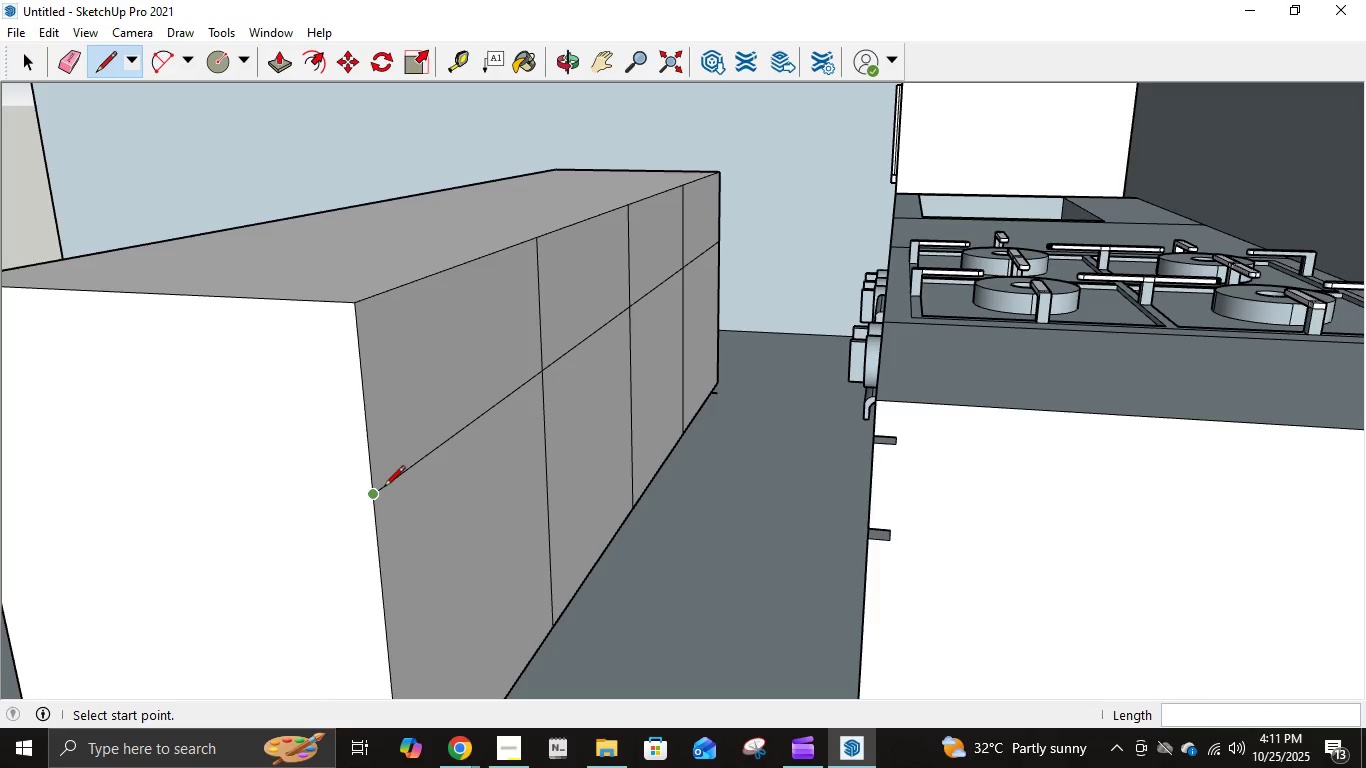 
left_click([377, 495])
 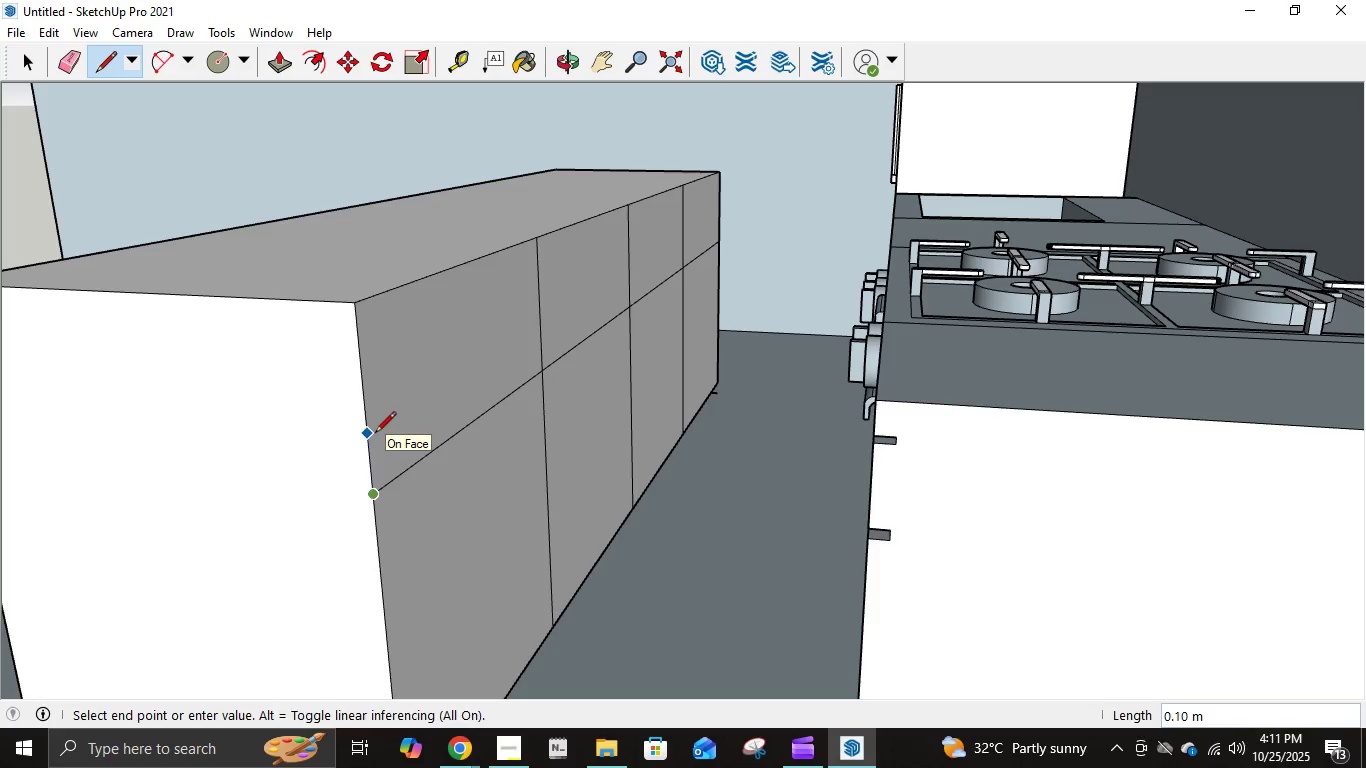 
key(NumpadDecimal)
 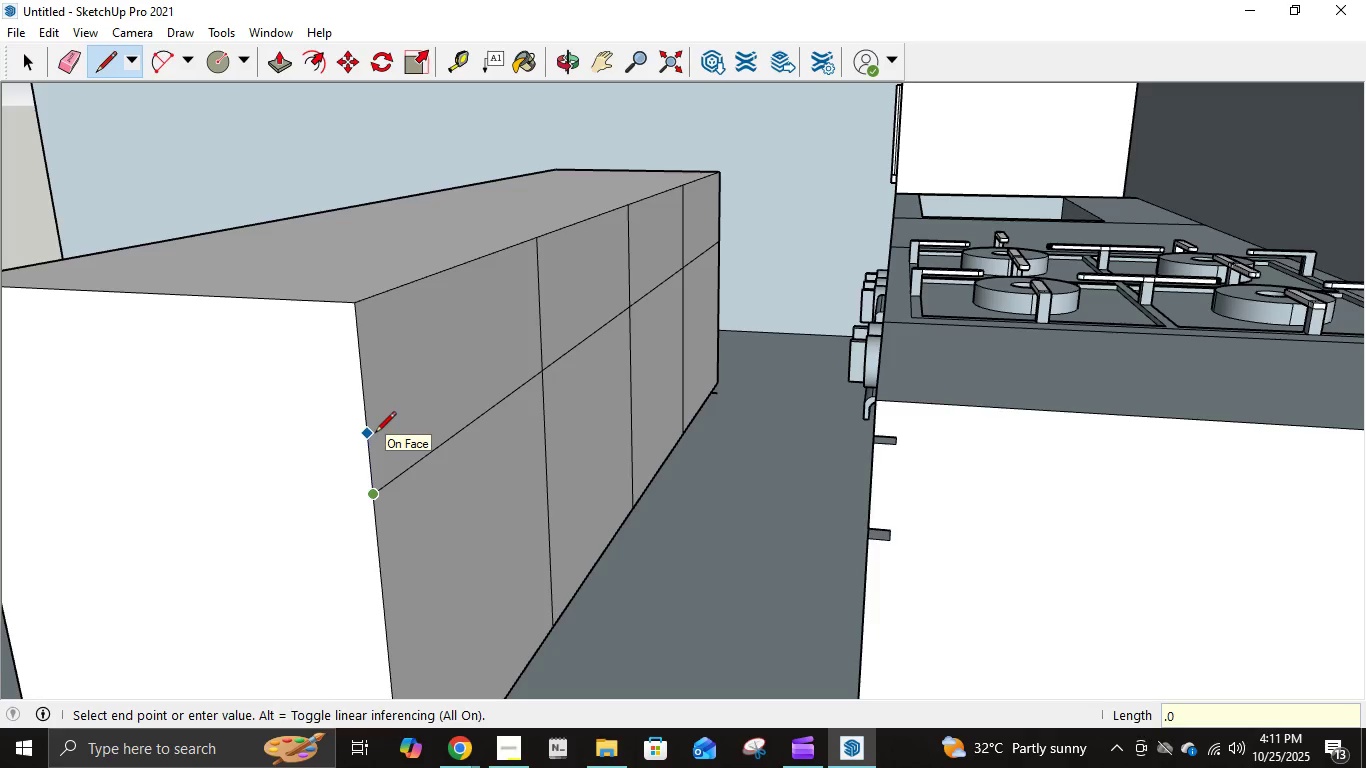 
key(Numpad0)
 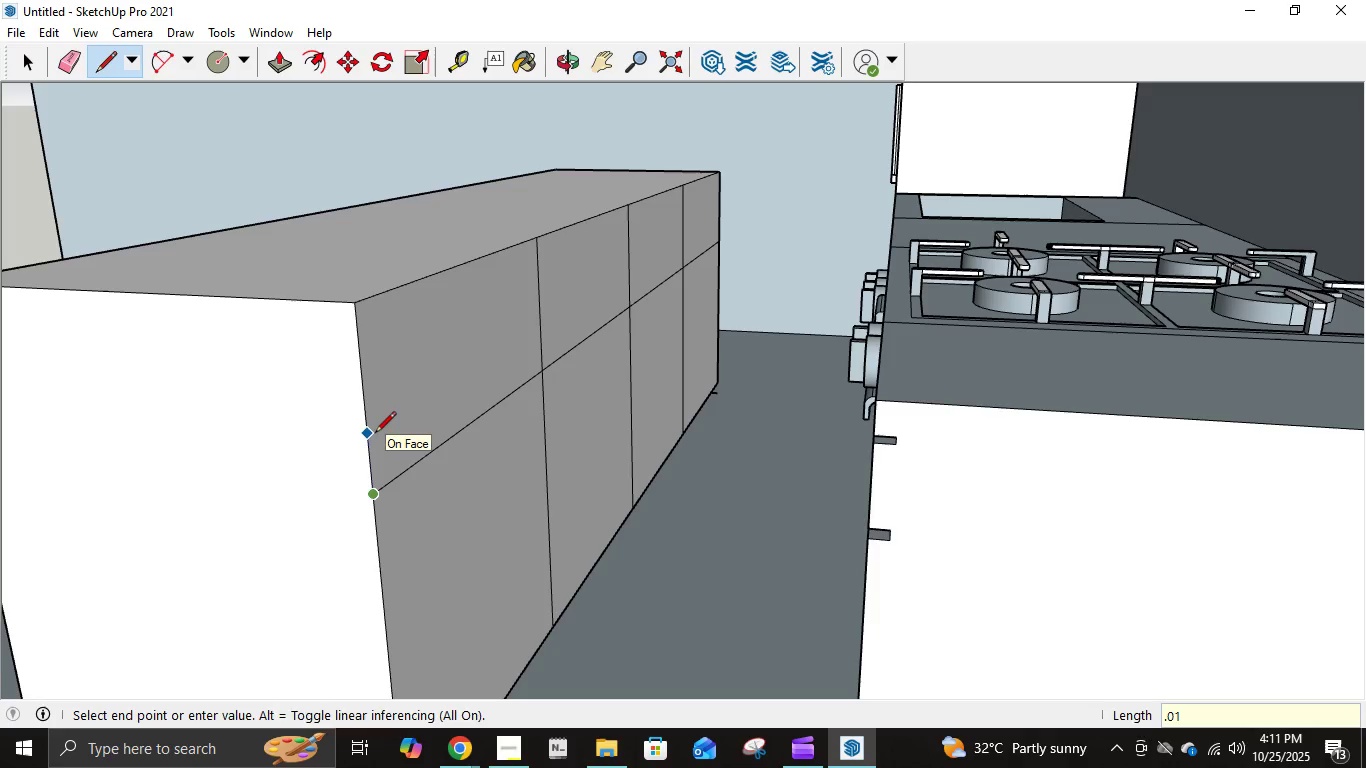 
key(Numpad1)
 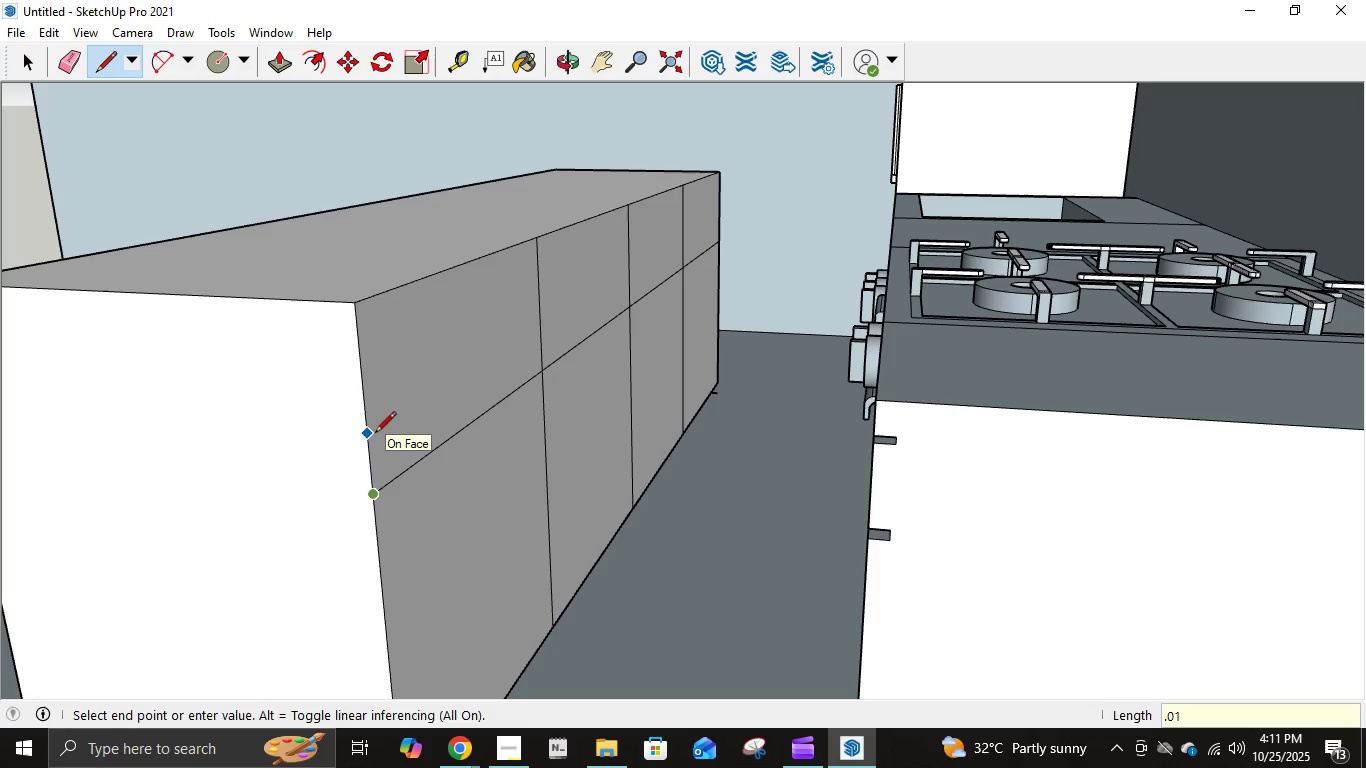 
key(NumpadEnter)
 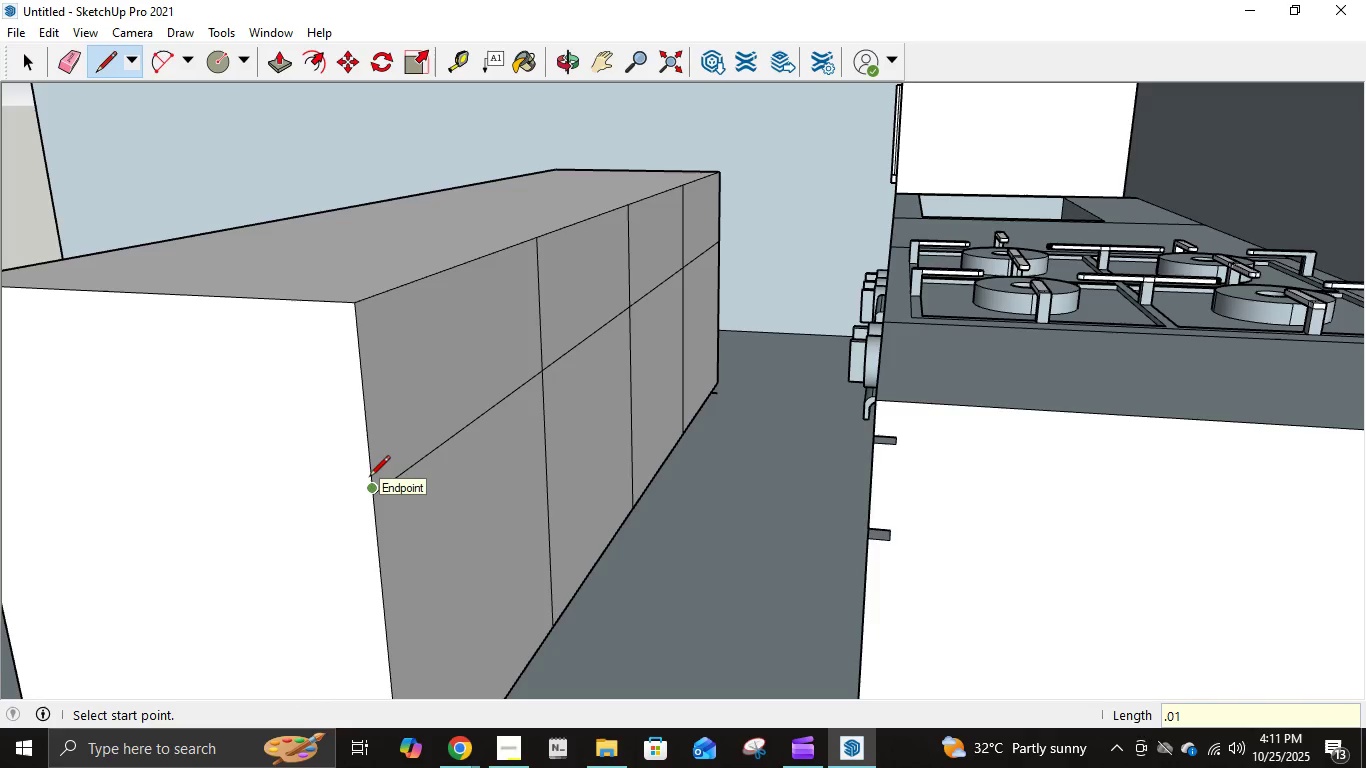 
left_click([369, 478])
 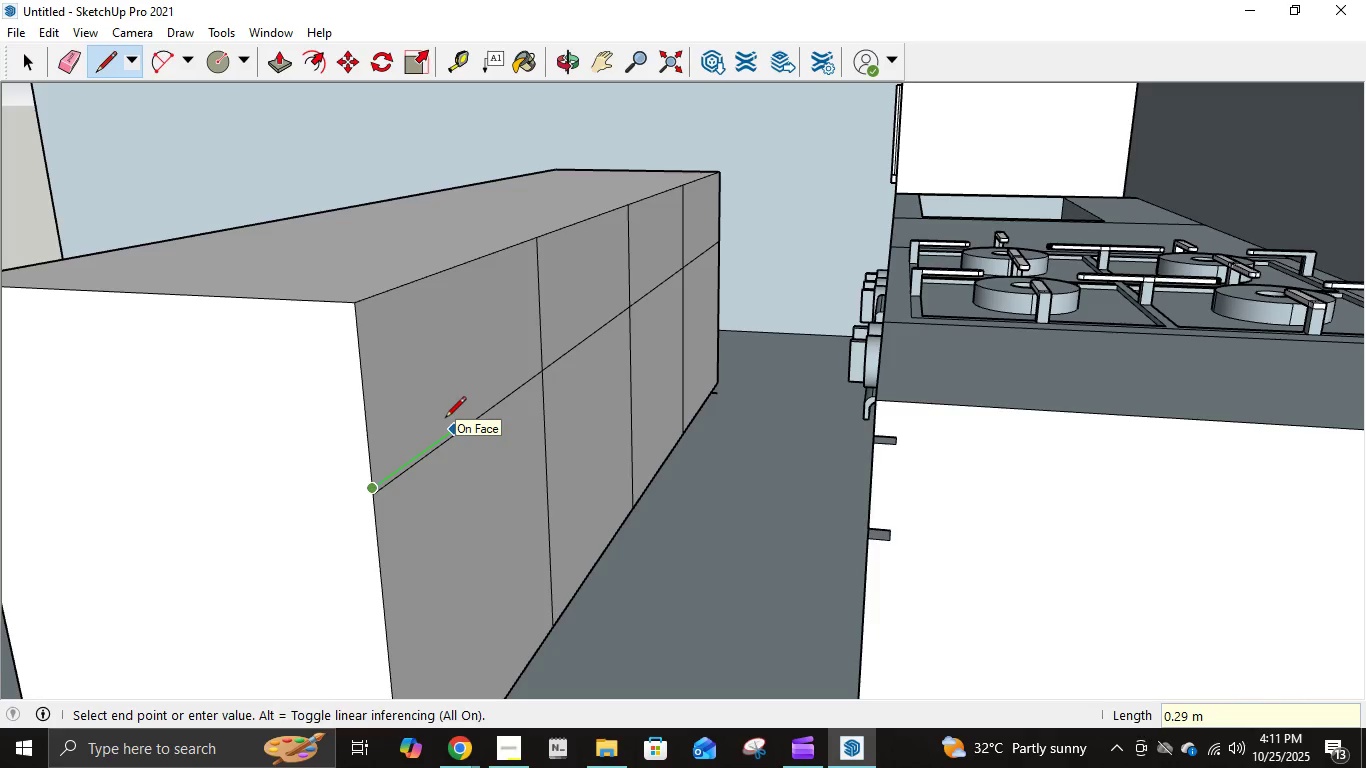 
key(Numpad3)
 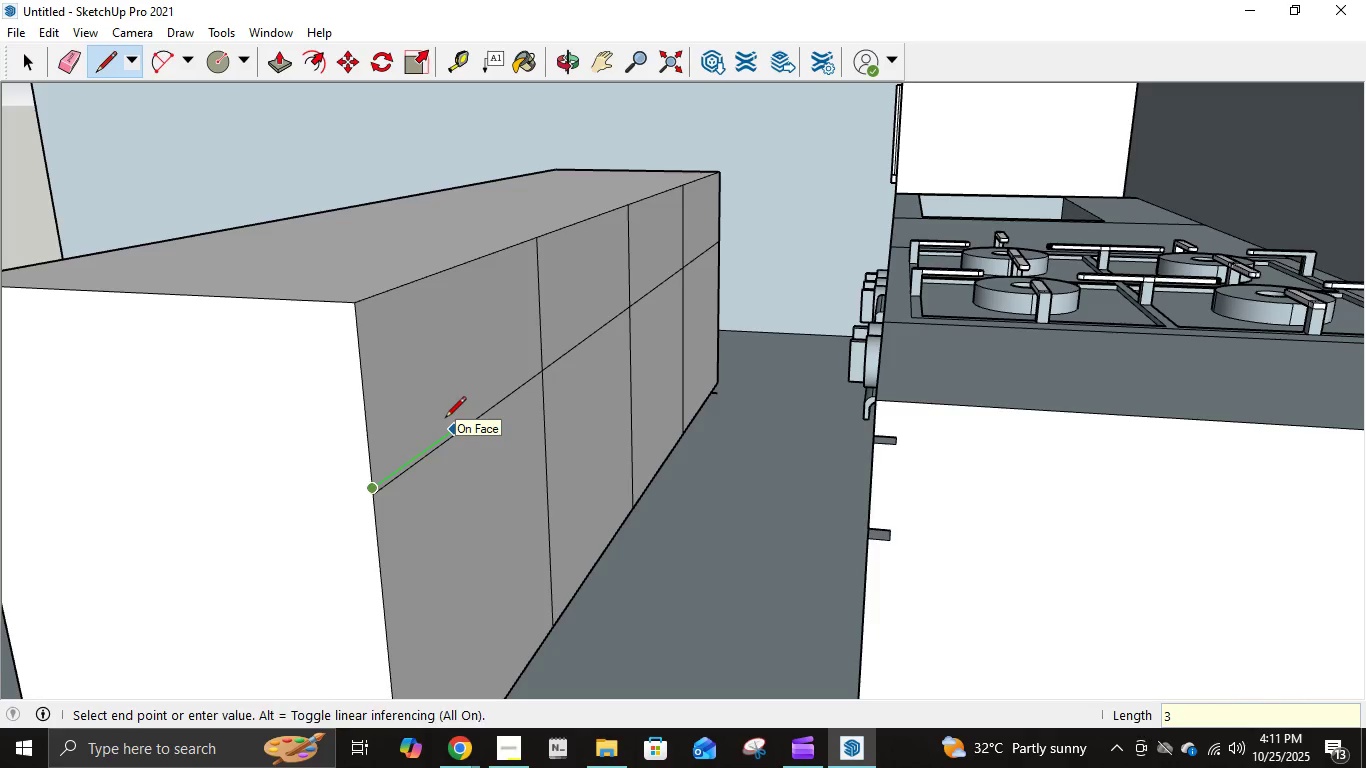 
key(NumpadEnter)
 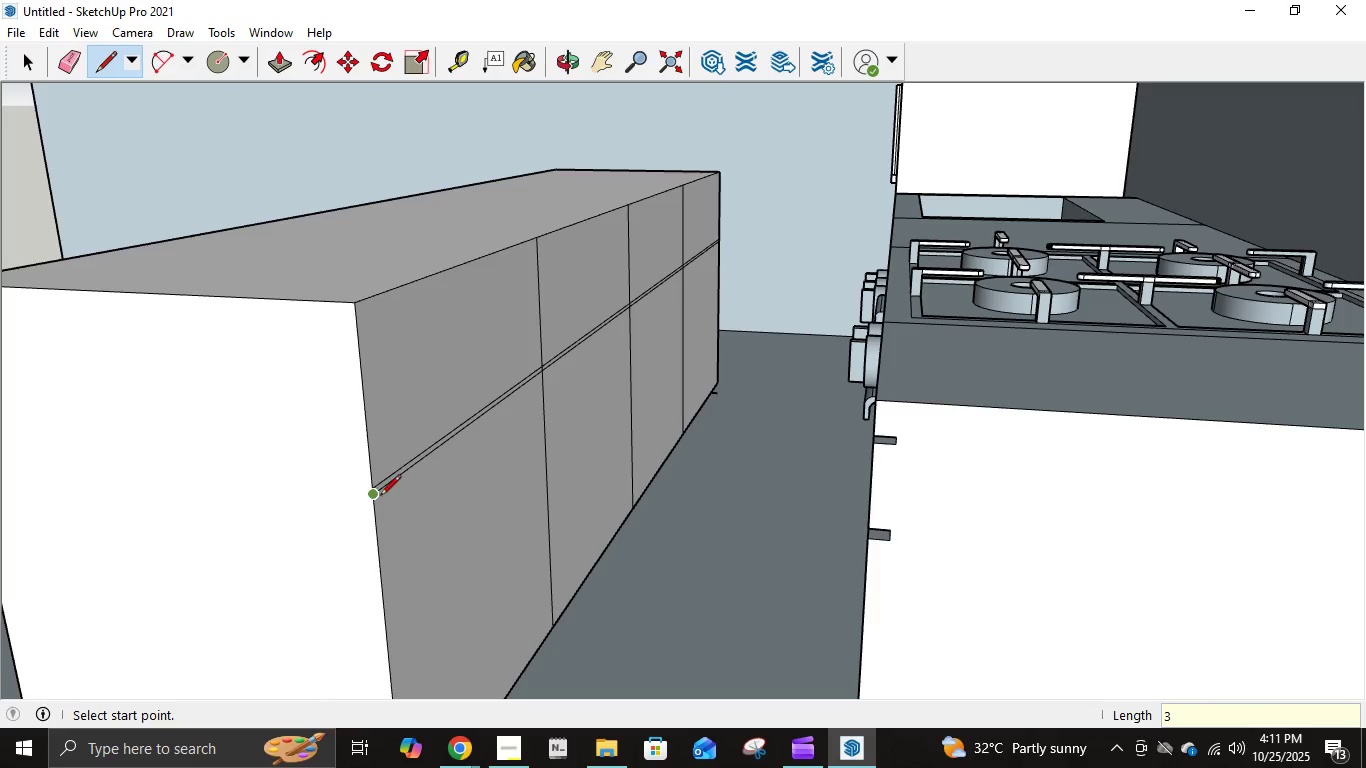 
left_click([379, 498])
 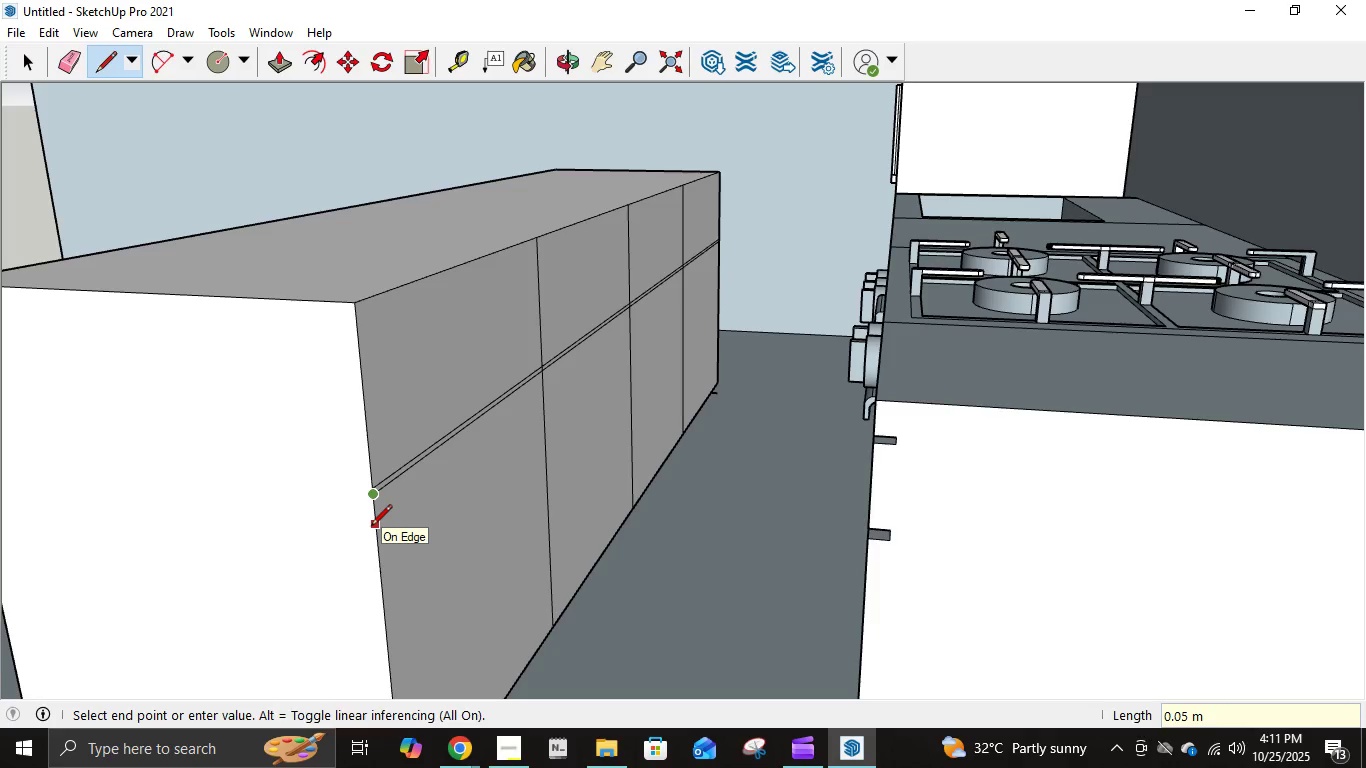 
key(NumpadDecimal)
 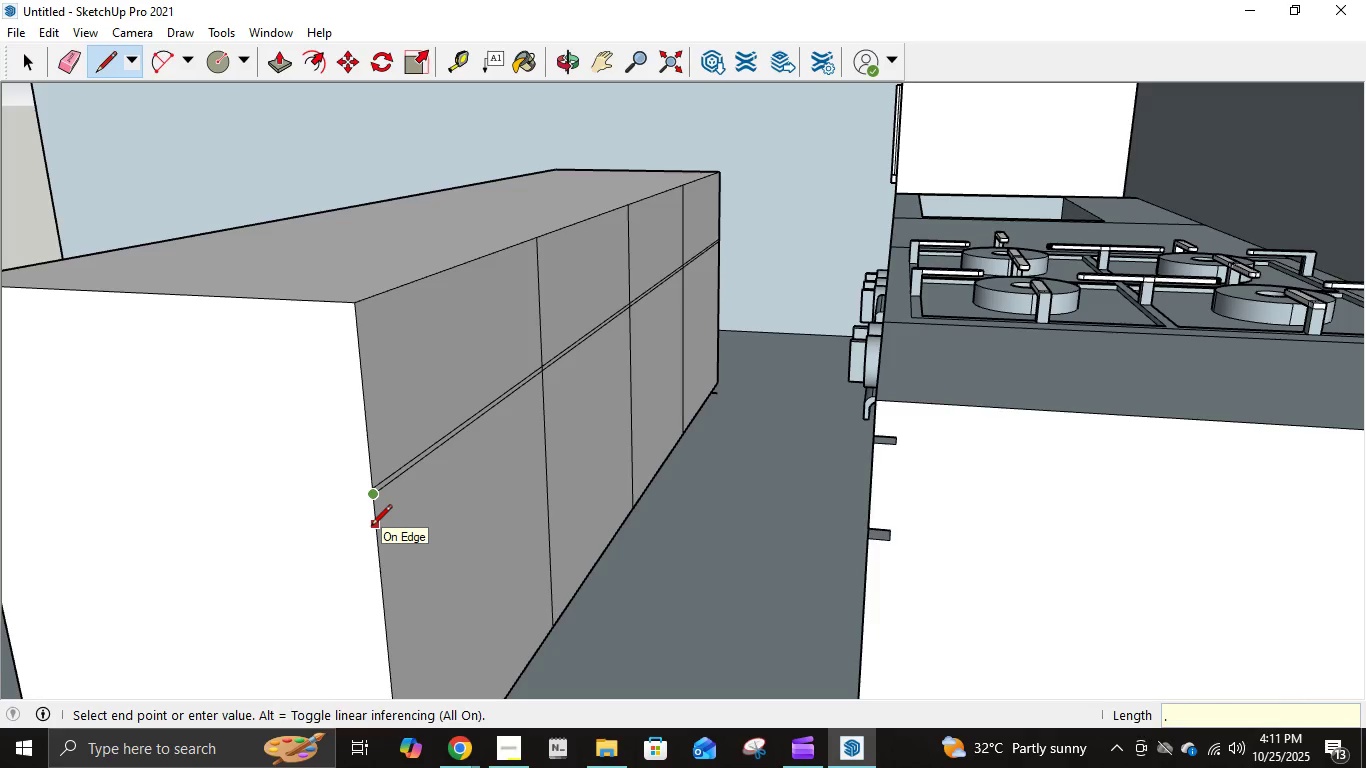 
key(Numpad0)
 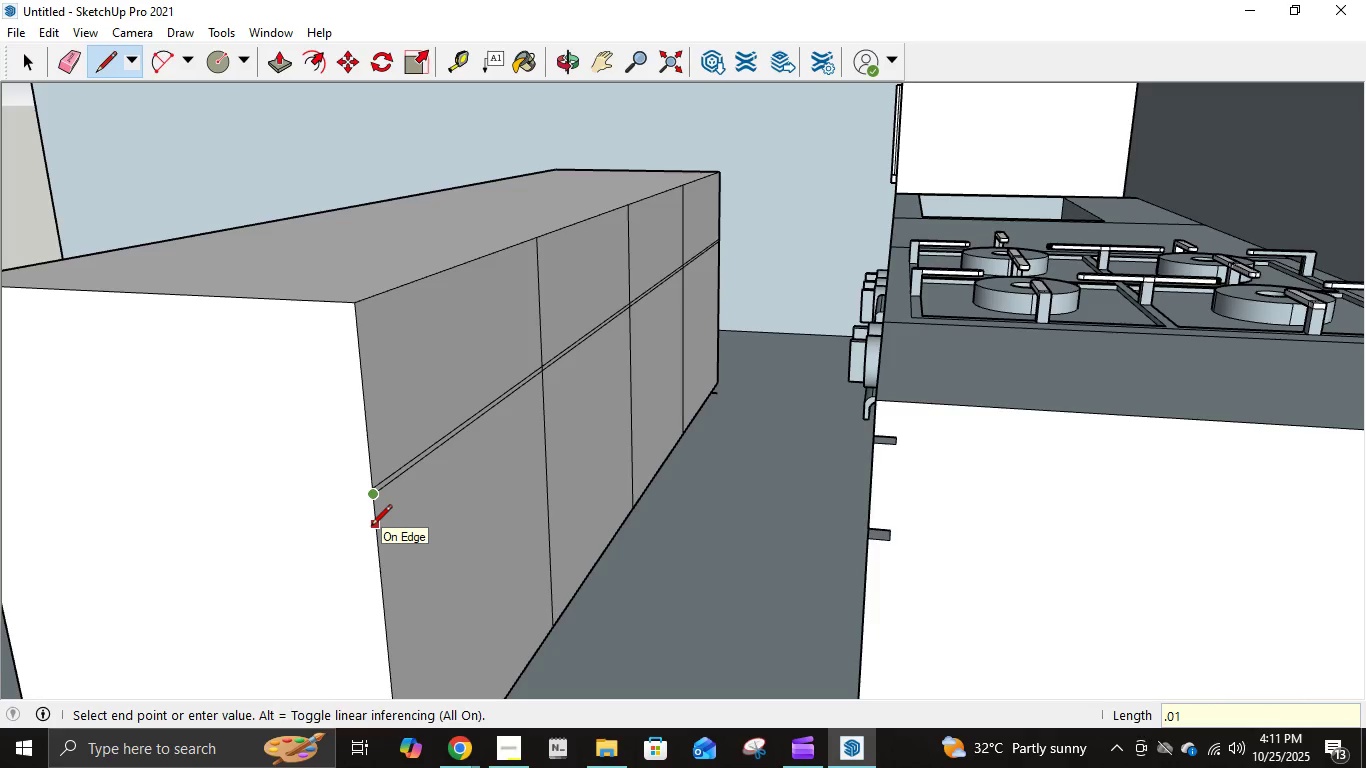 
key(Numpad1)
 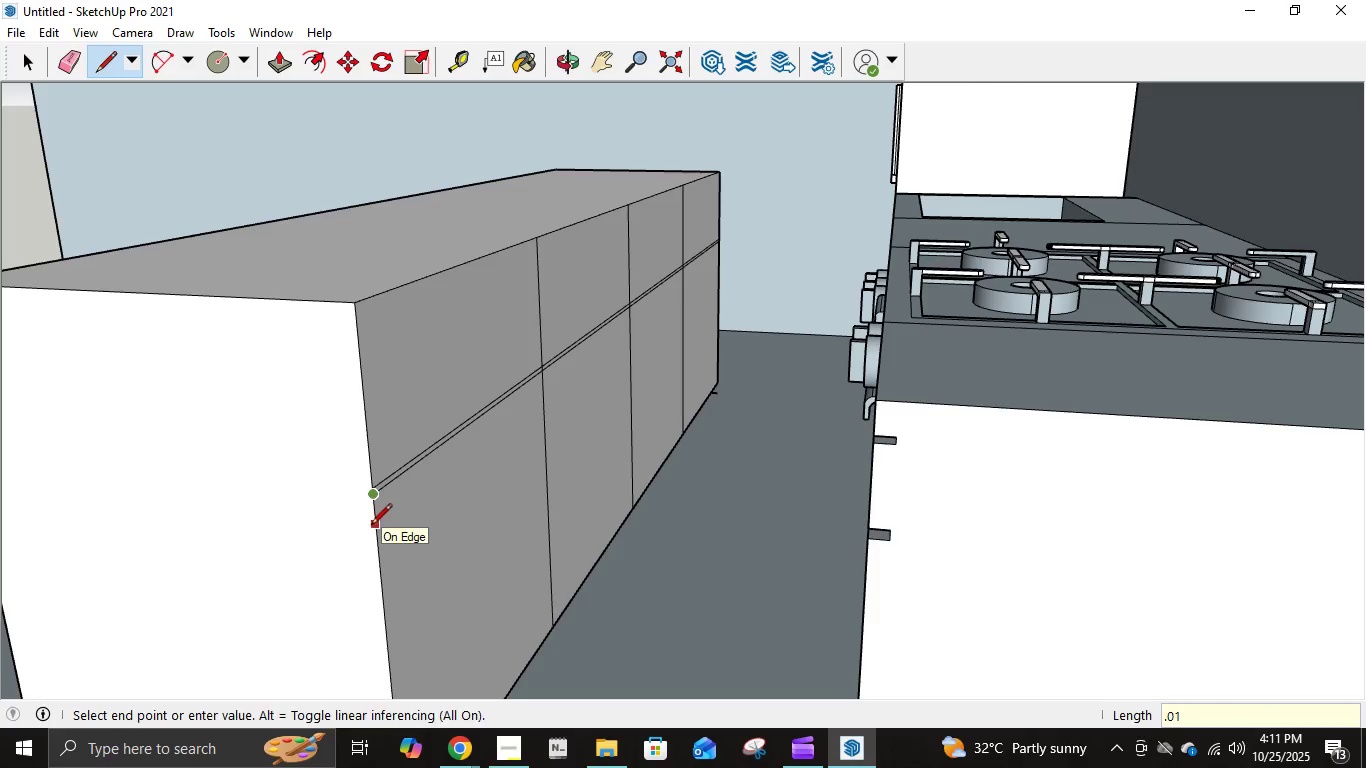 
key(NumpadEnter)
 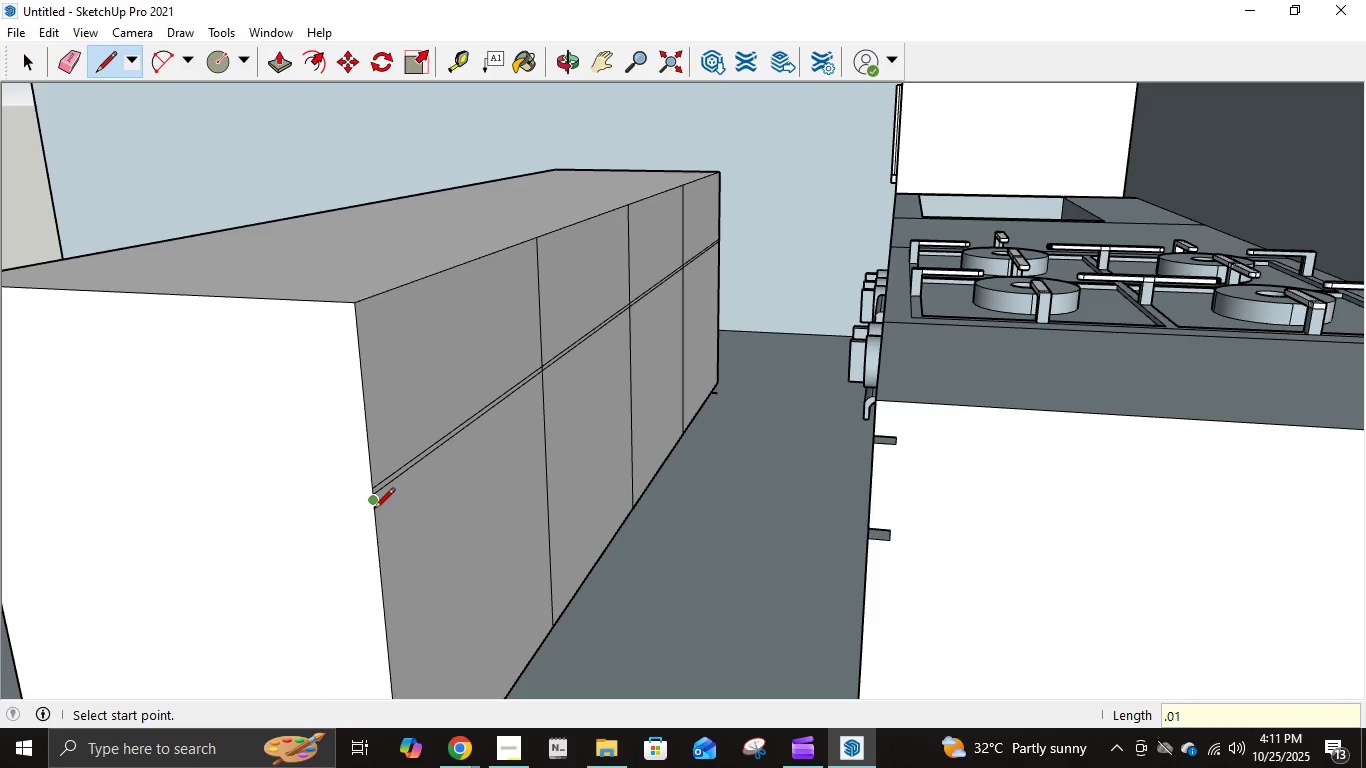 
left_click([374, 510])
 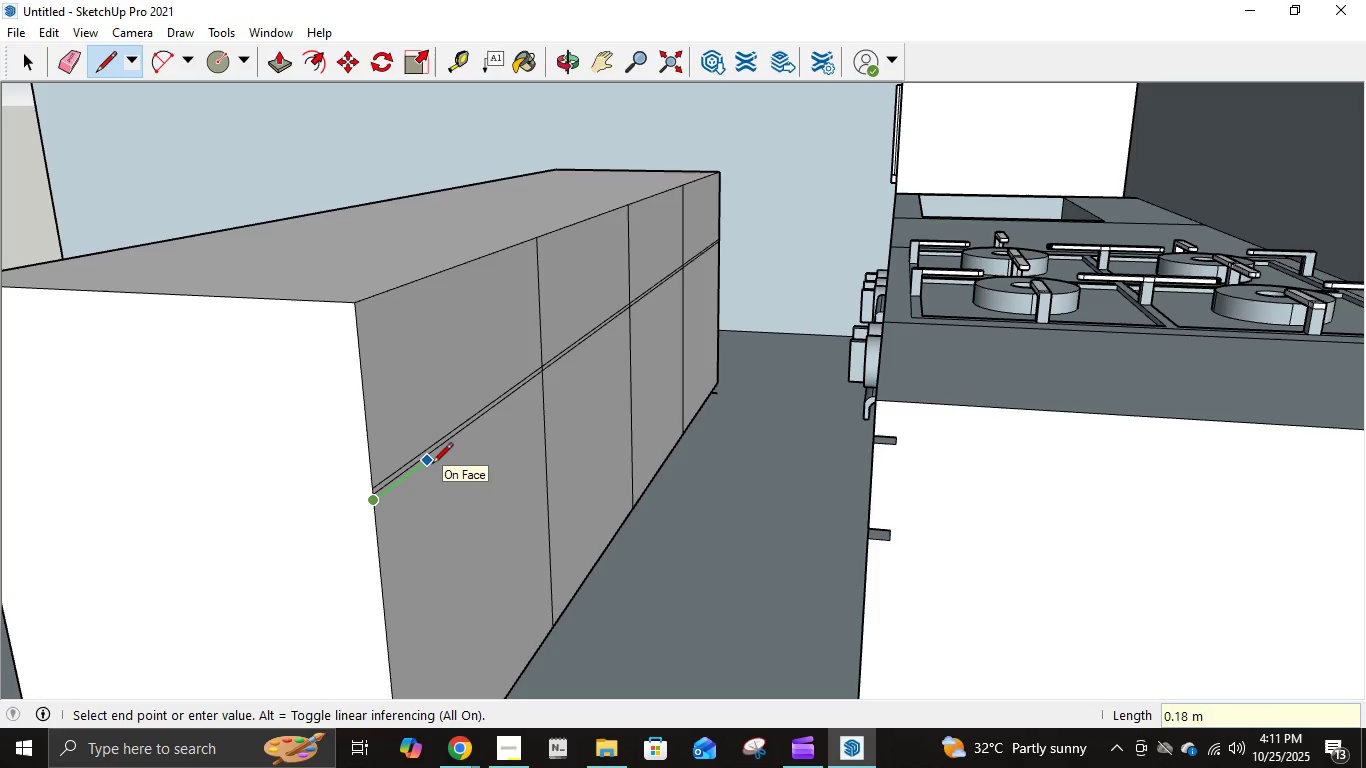 
key(Numpad3)
 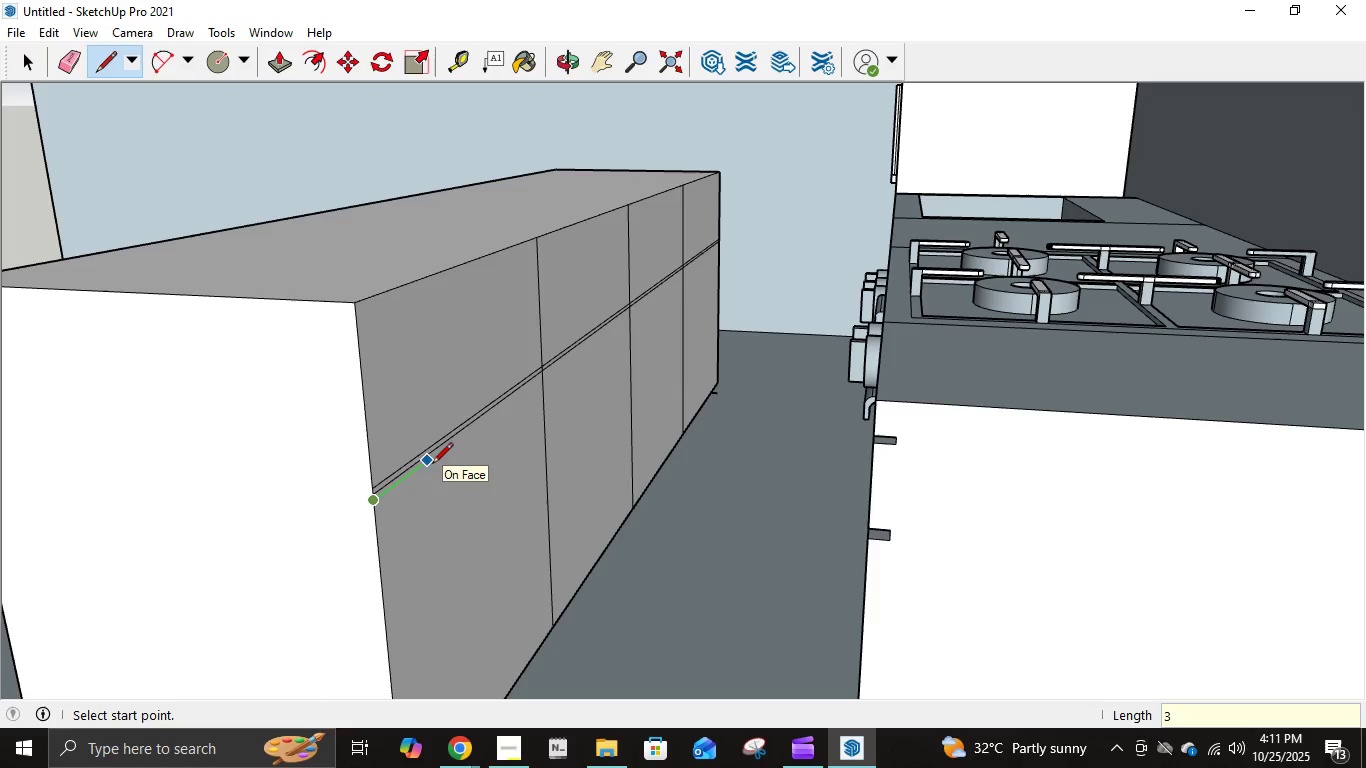 
key(NumpadEnter)
 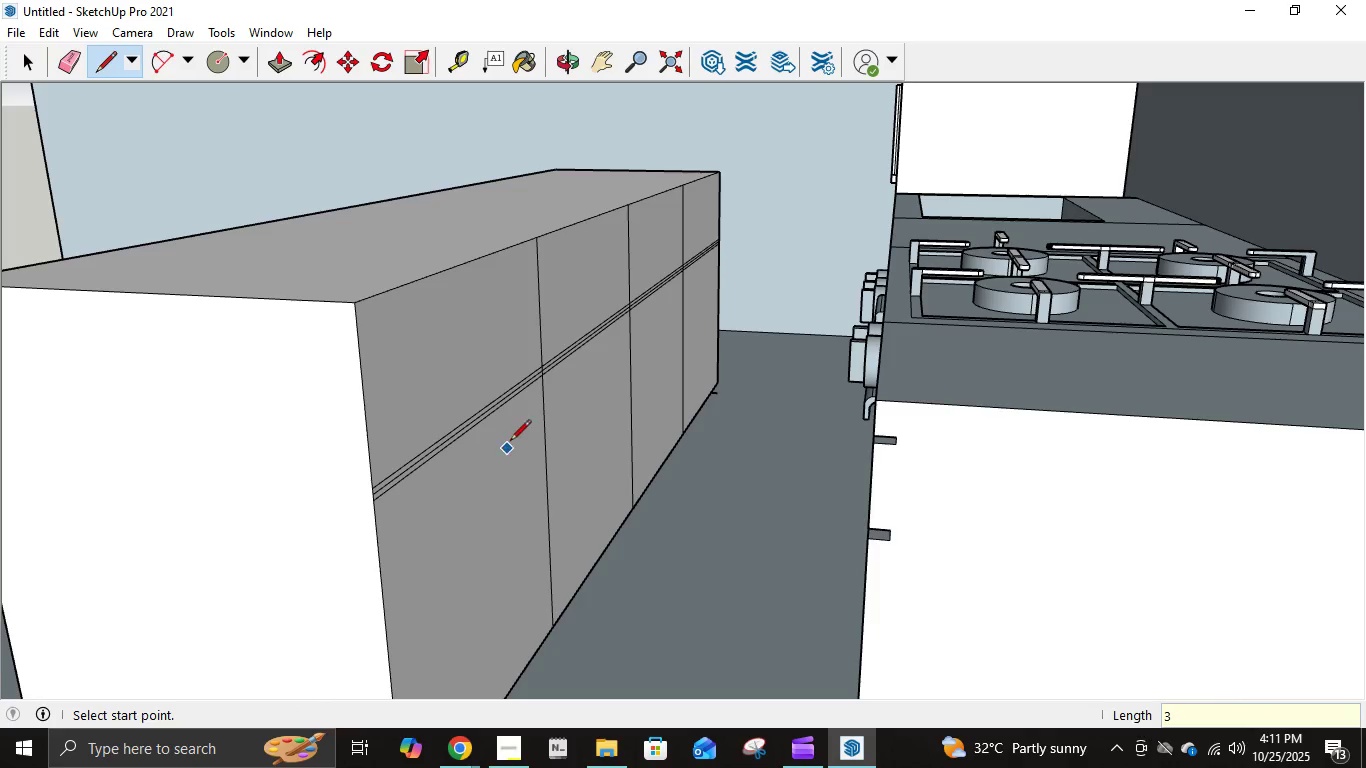 
scroll: coordinate [523, 400], scroll_direction: up, amount: 13.0
 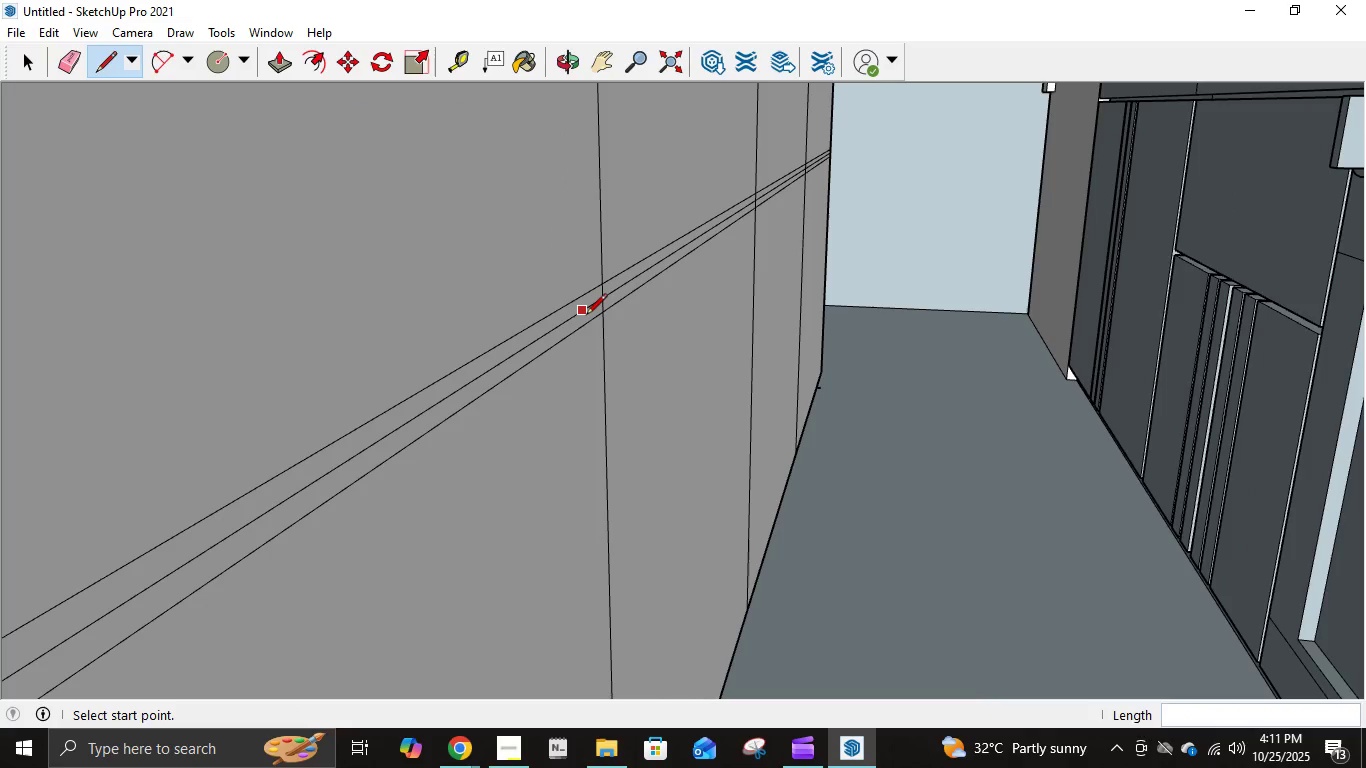 
key(E)
 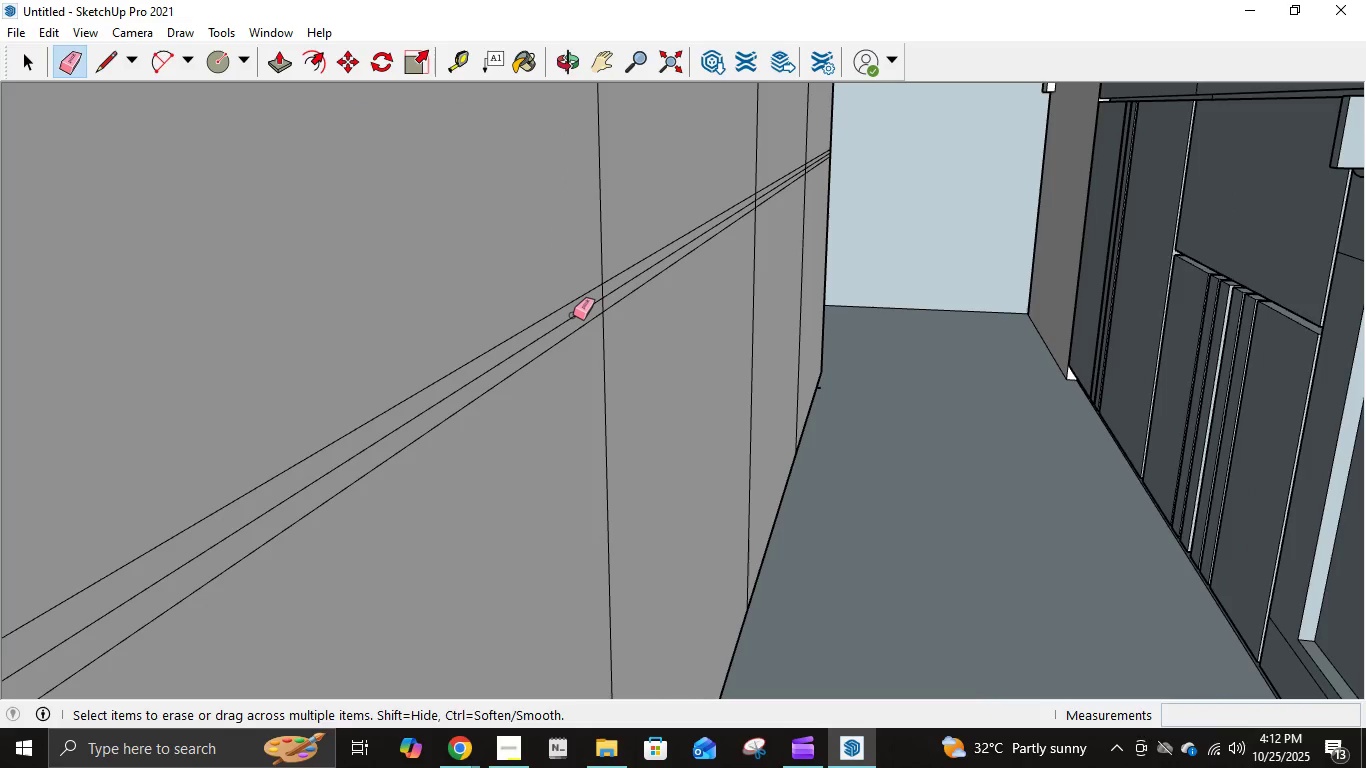 
left_click([573, 315])
 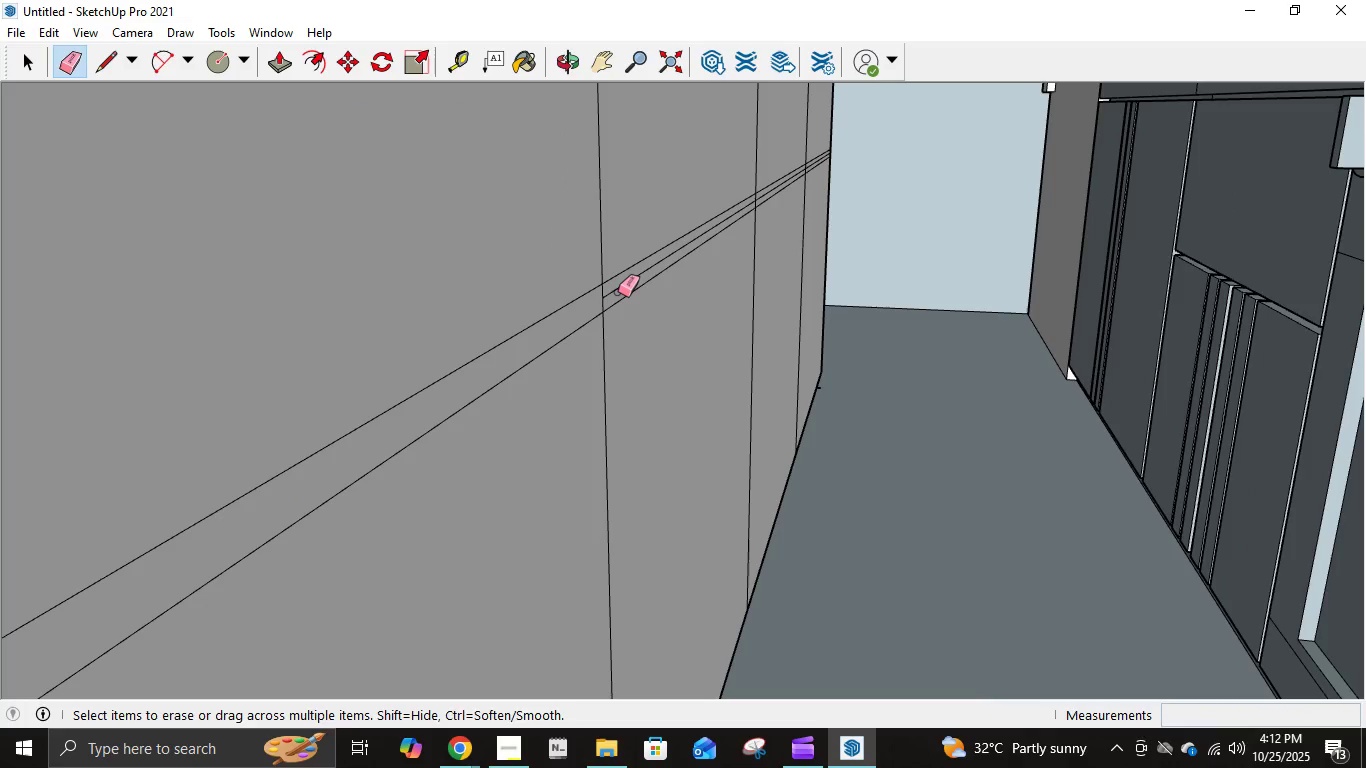 
left_click([618, 291])
 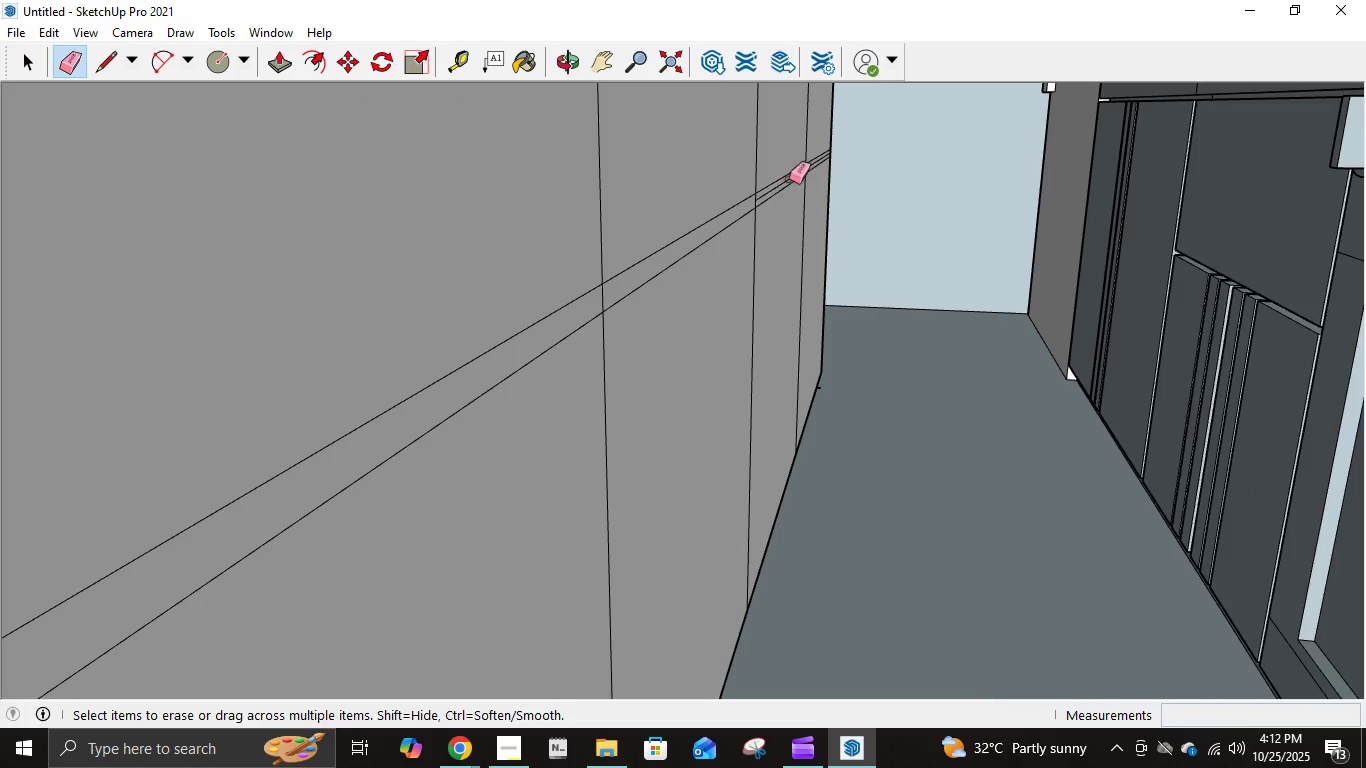 
scroll: coordinate [810, 190], scroll_direction: up, amount: 10.0
 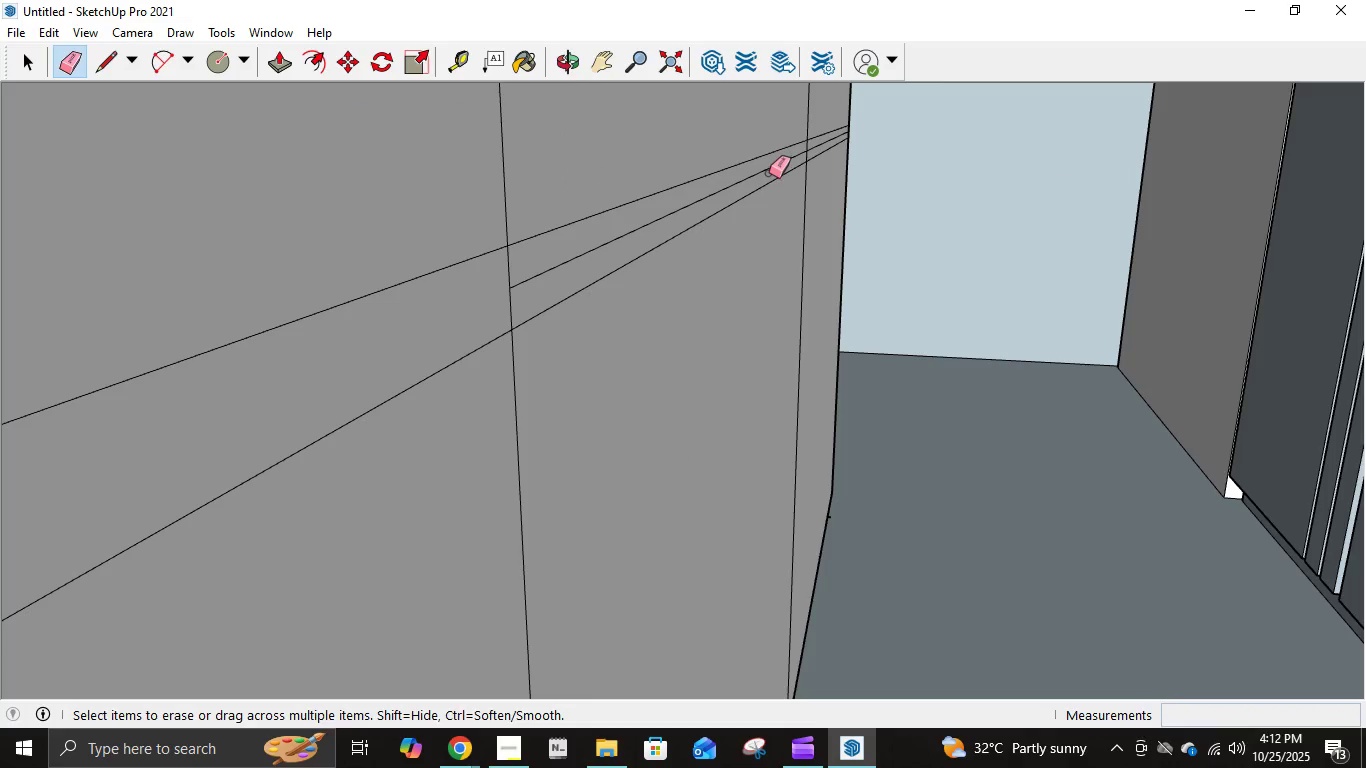 
left_click([769, 171])
 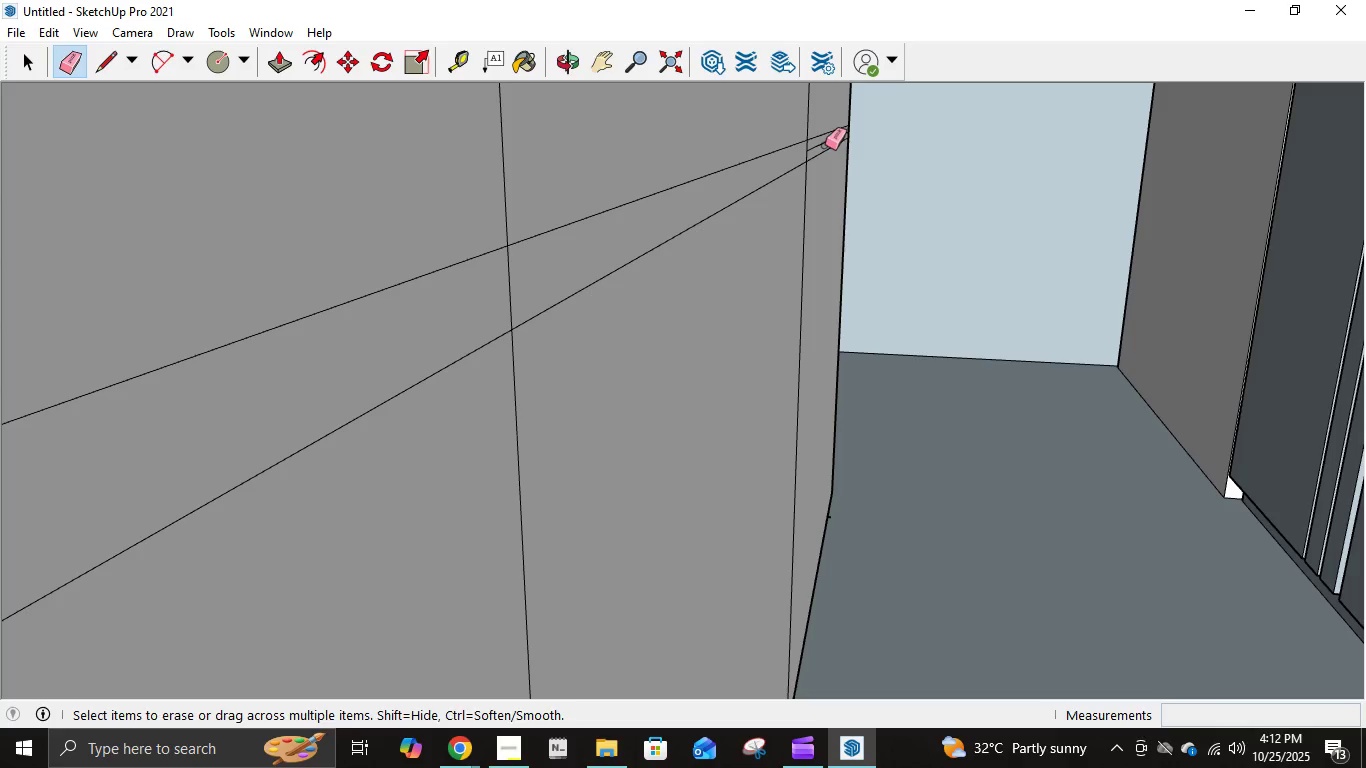 
left_click([825, 144])
 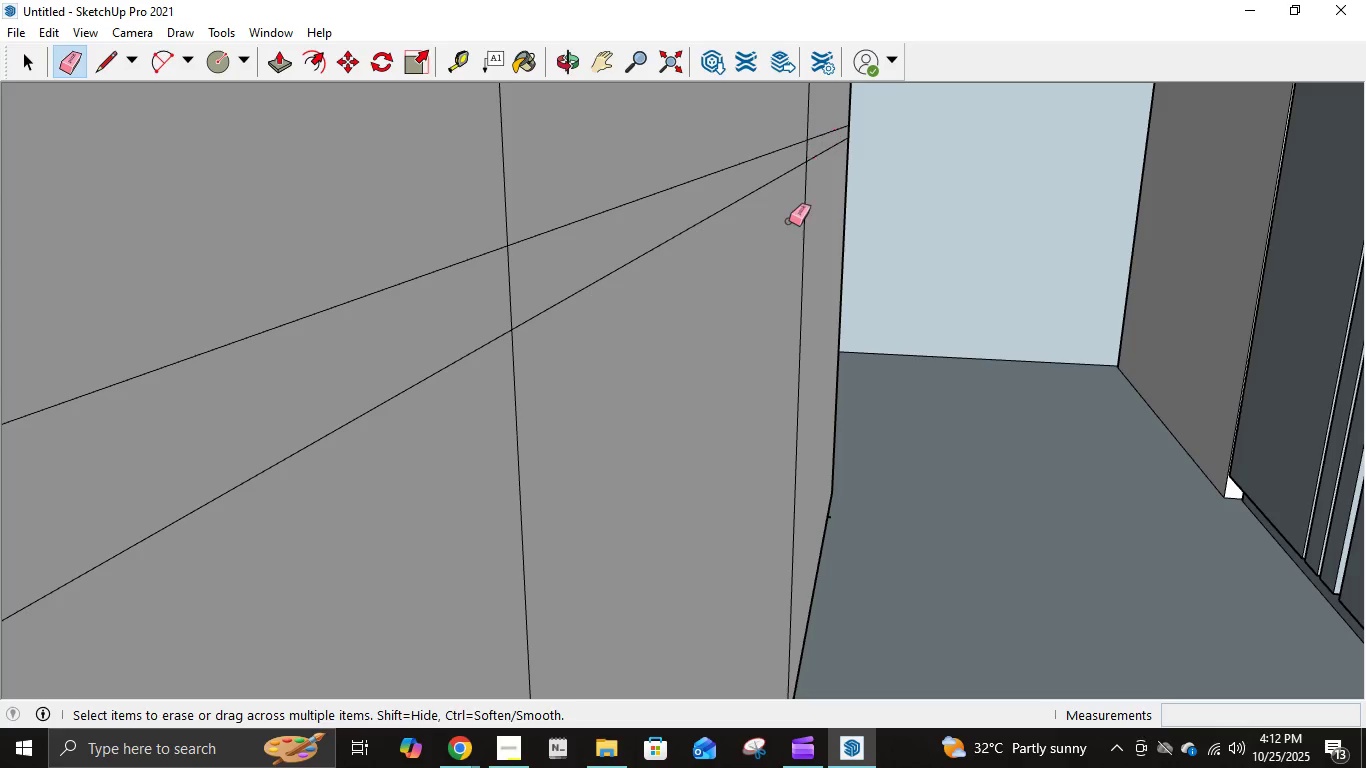 
scroll: coordinate [741, 326], scroll_direction: down, amount: 18.0
 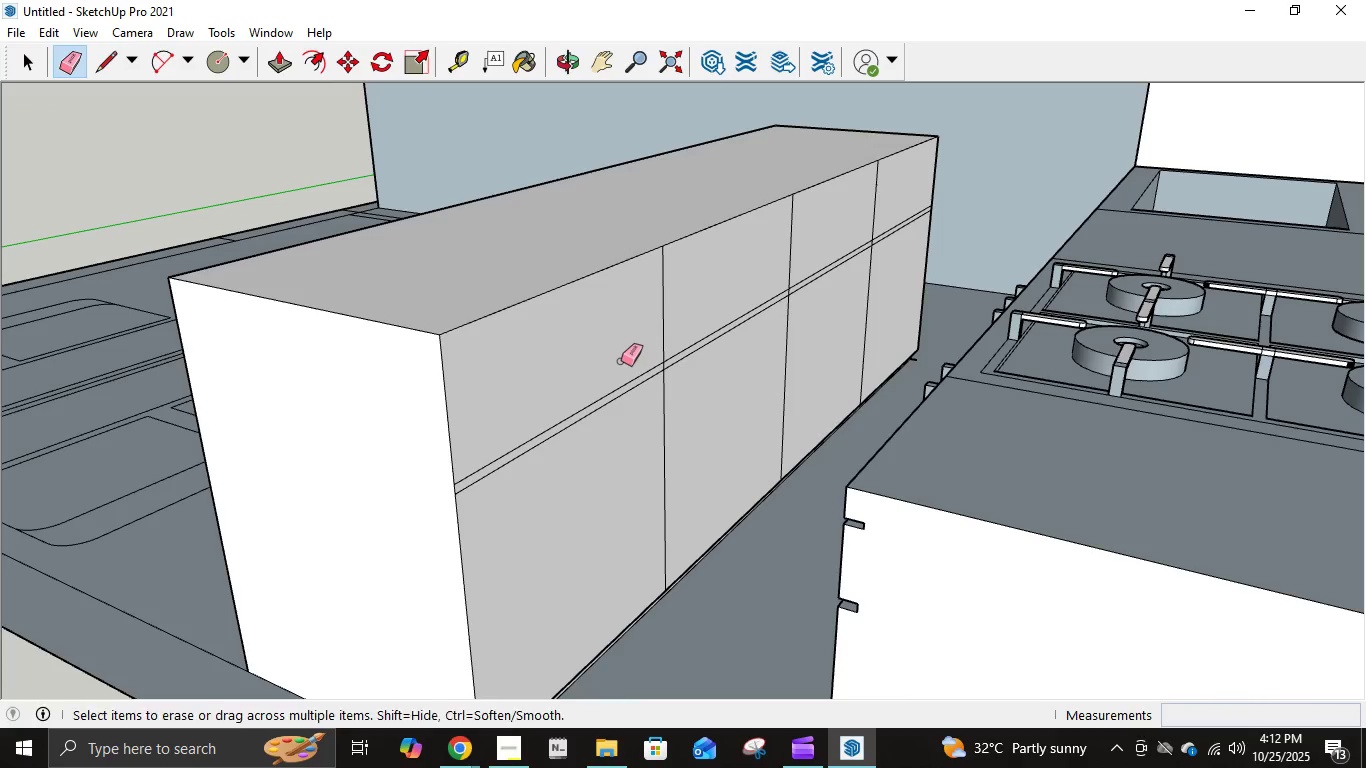 
key(L)
 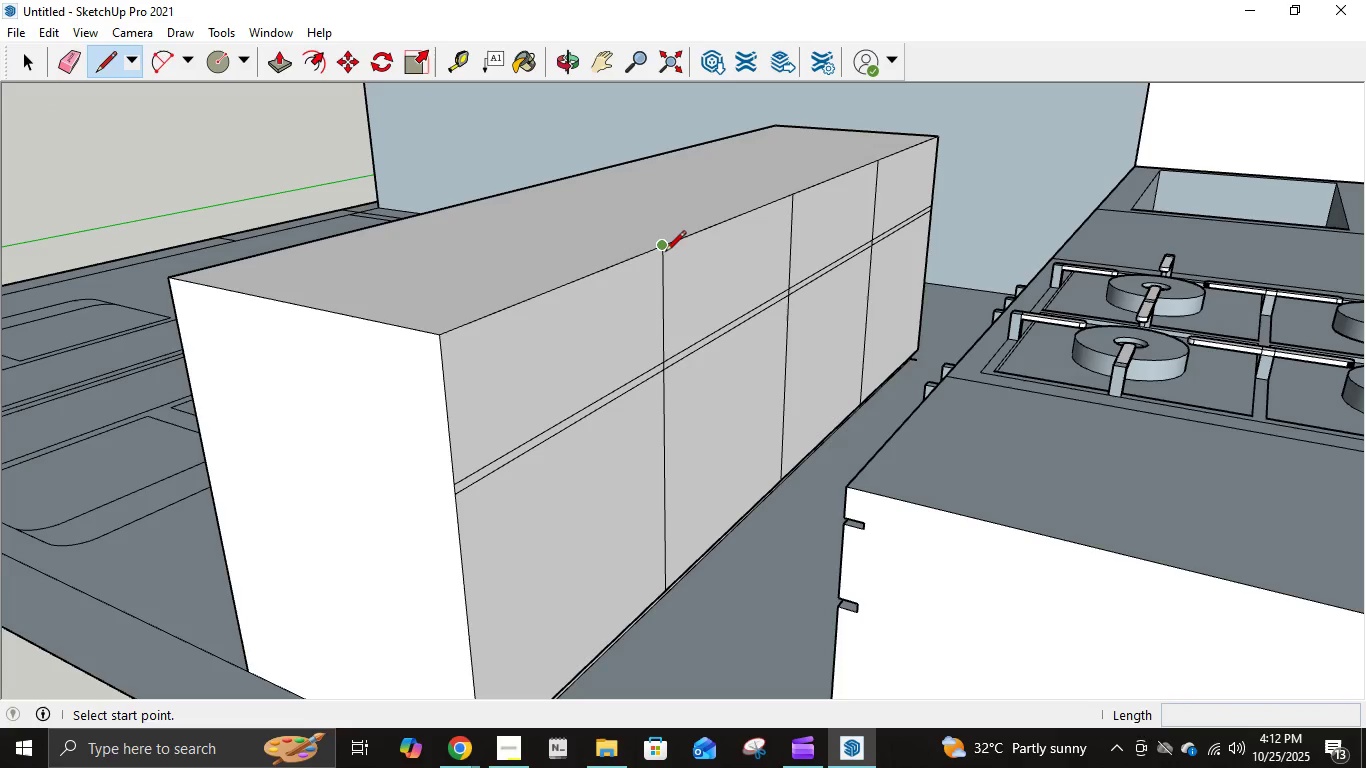 
left_click([665, 253])
 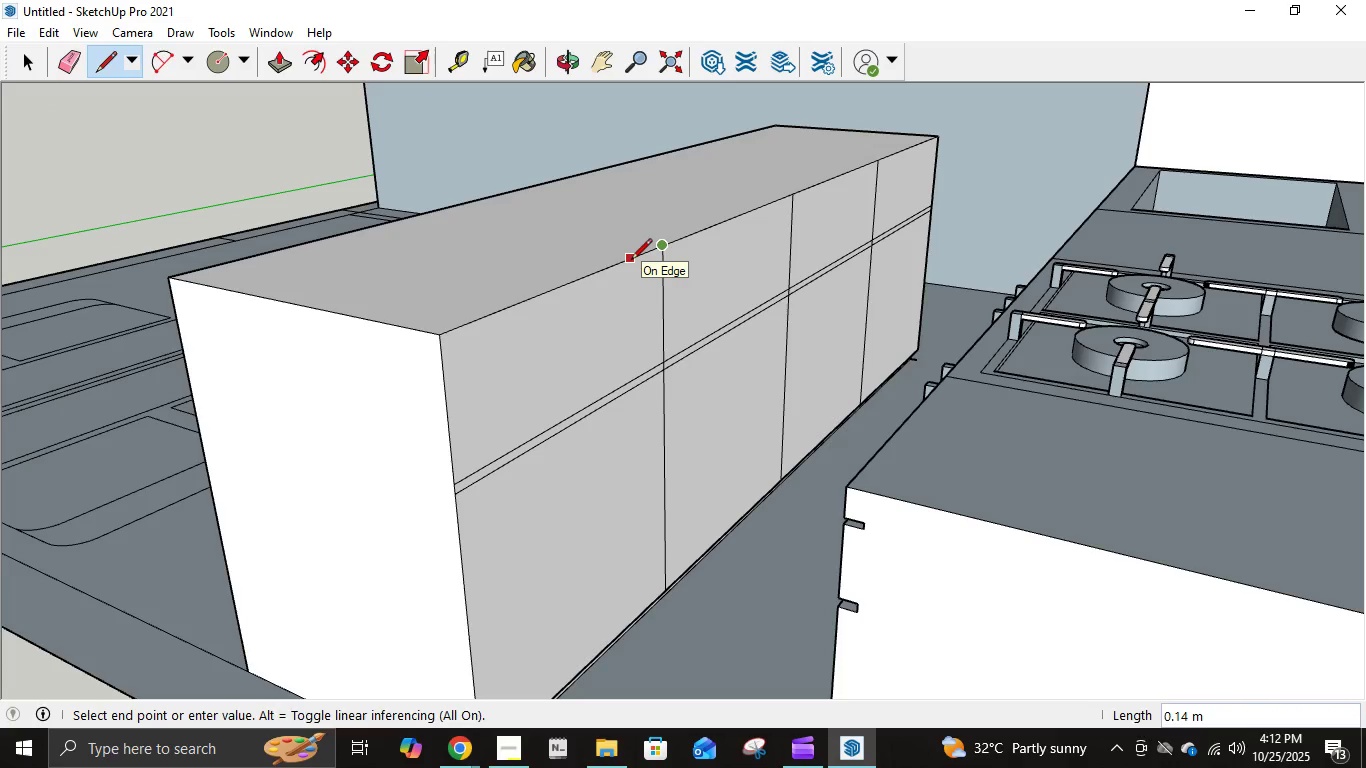 
key(NumpadDecimal)
 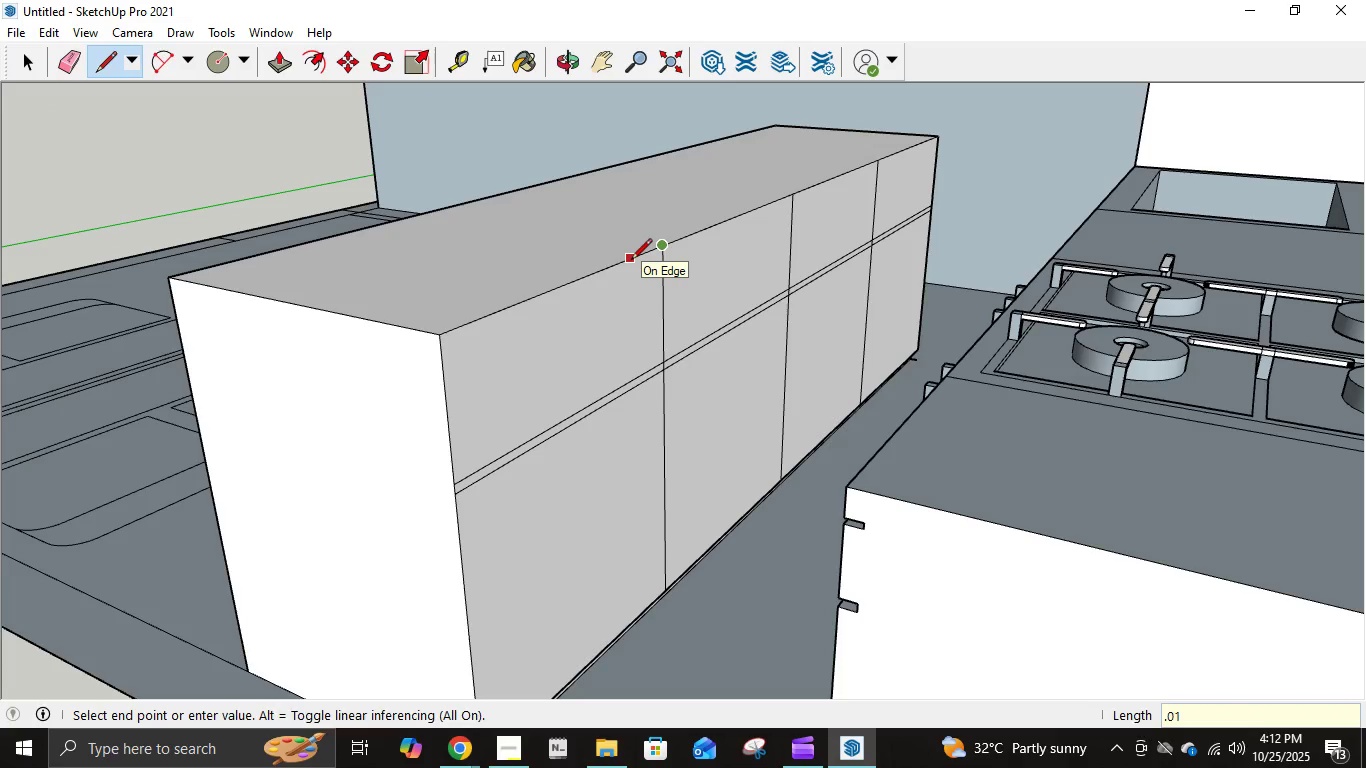 
key(Numpad0)
 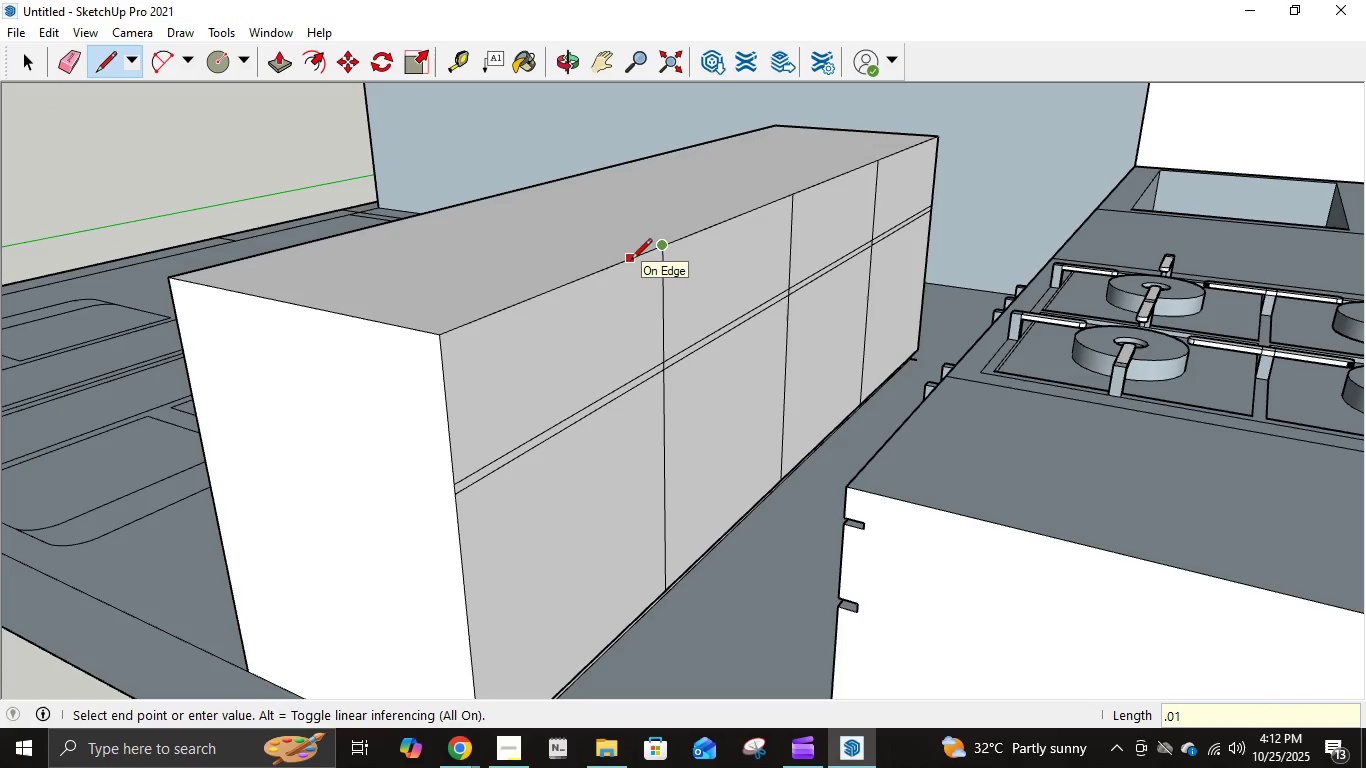 
key(Numpad1)
 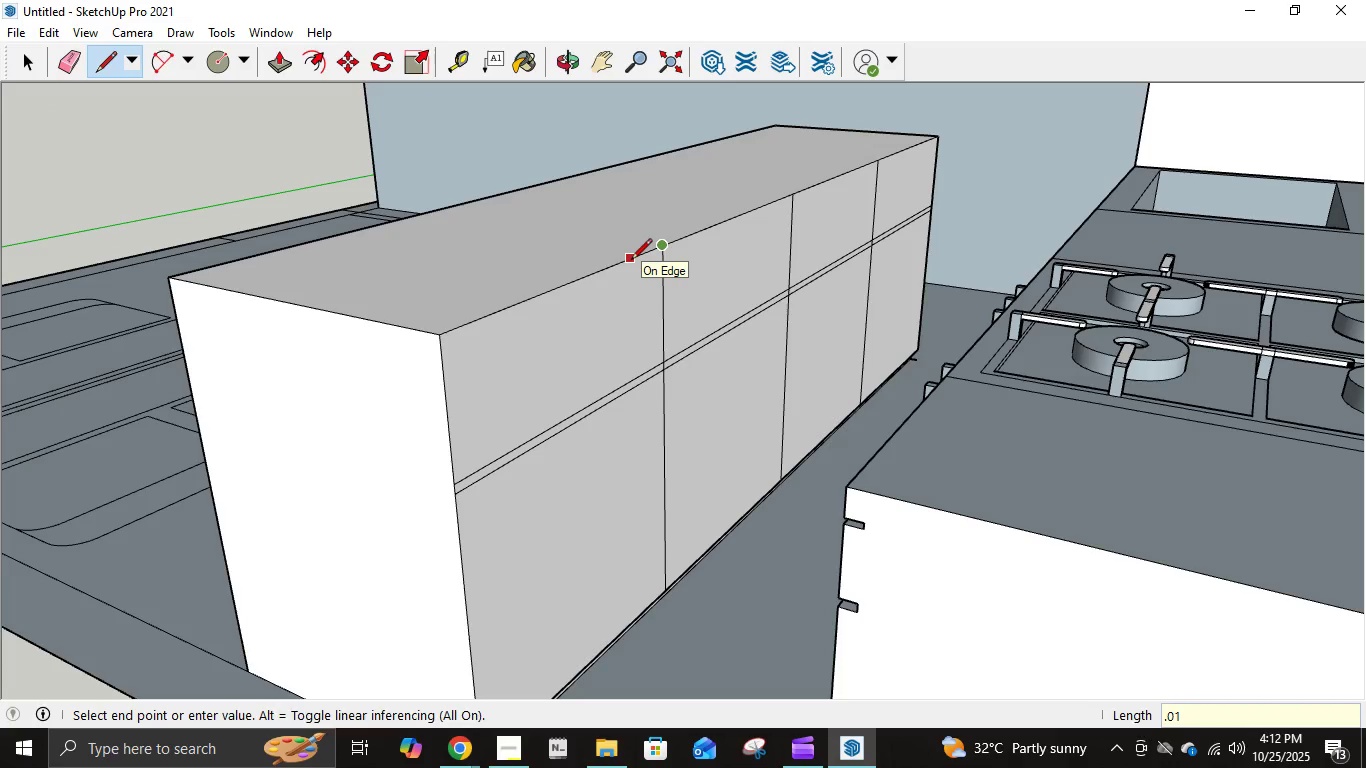 
key(NumpadEnter)
 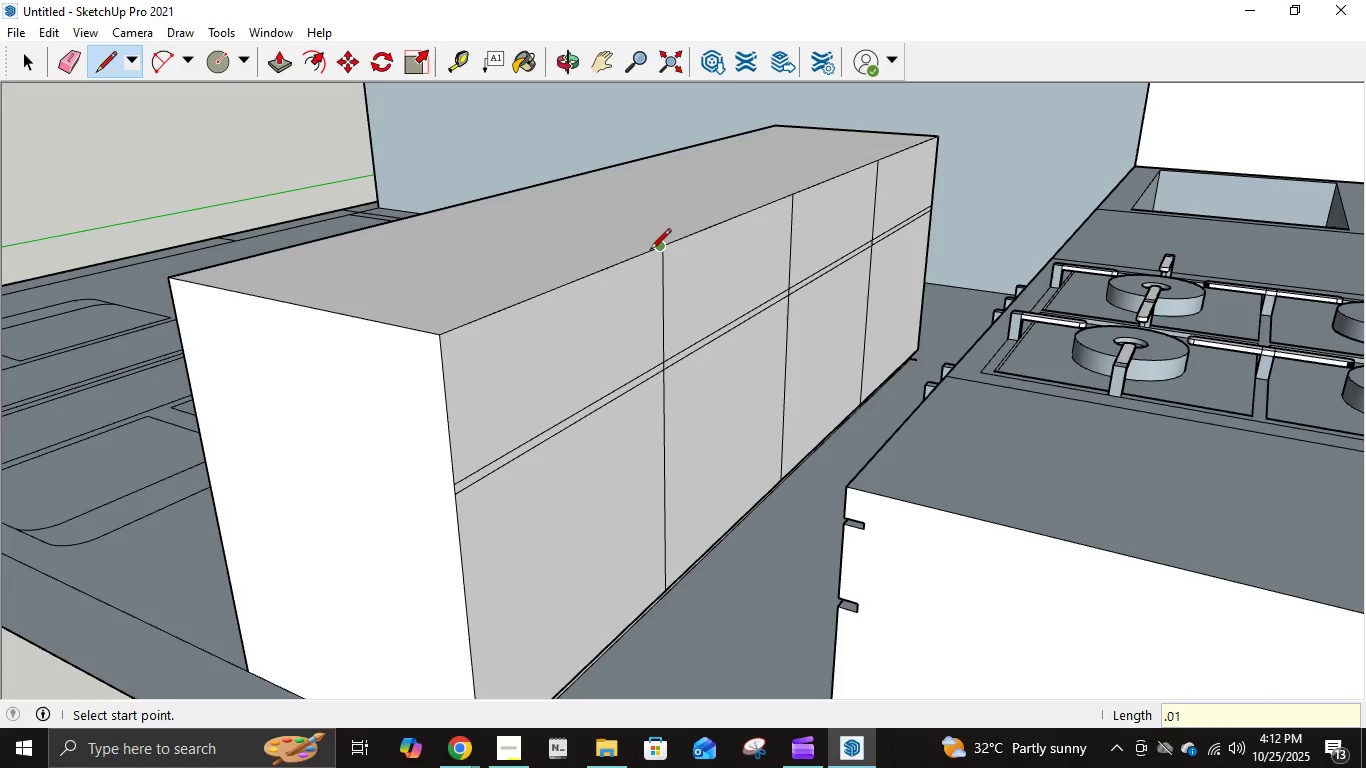 
left_click([650, 251])
 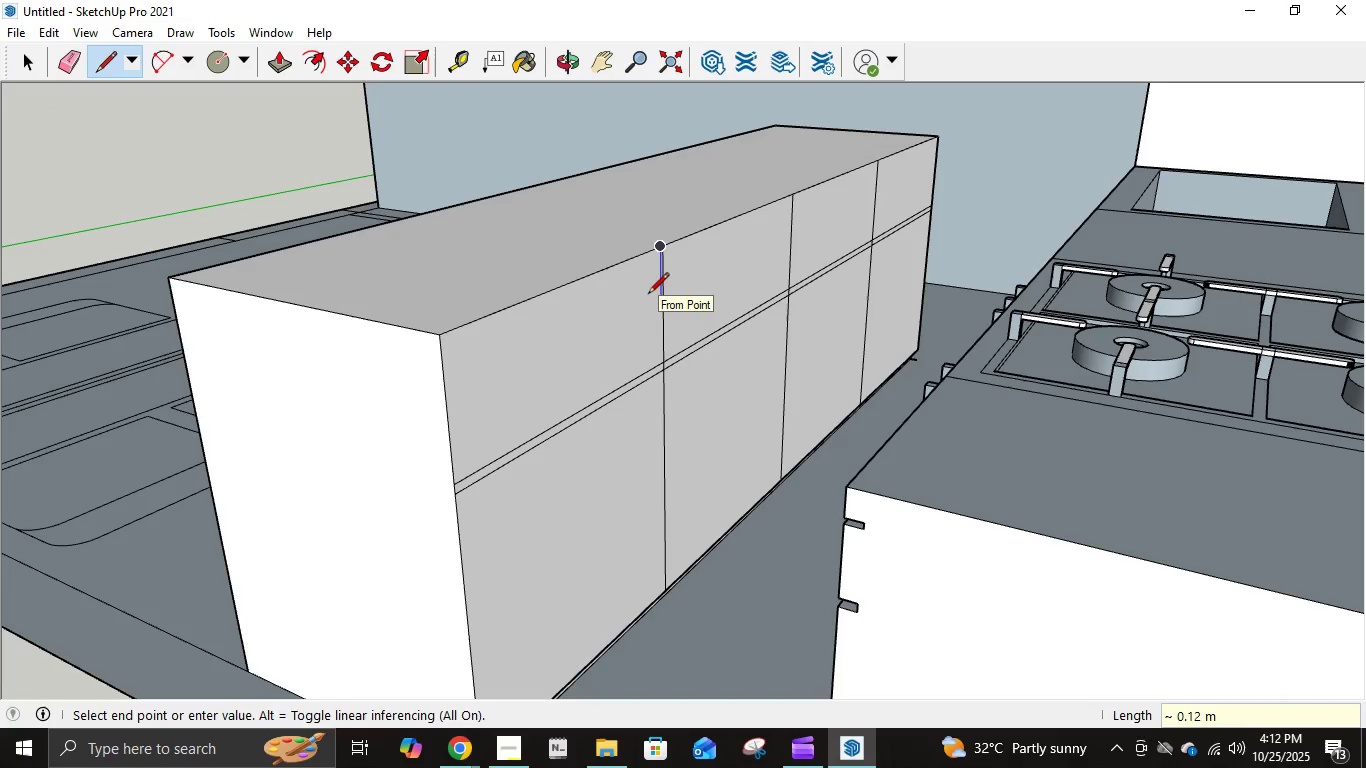 
key(NumpadDecimal)
 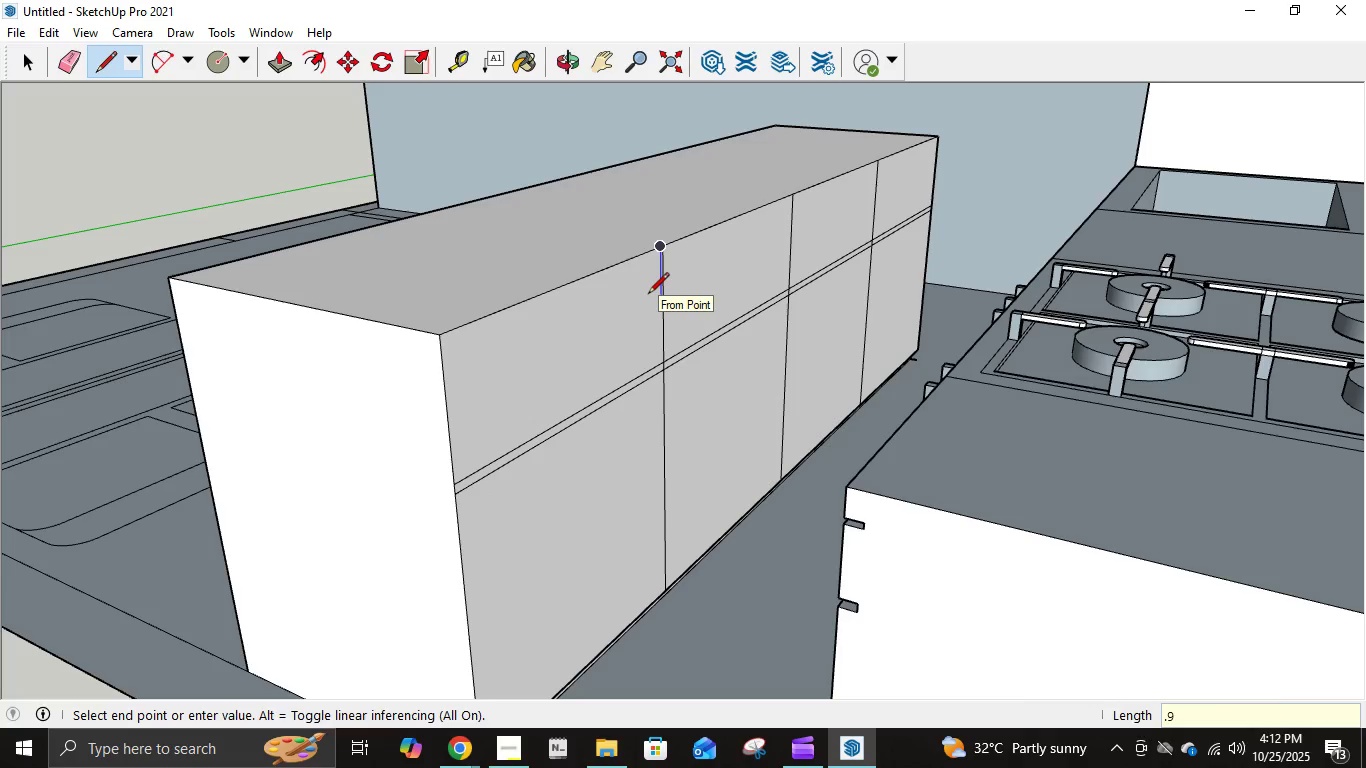 
key(Numpad9)
 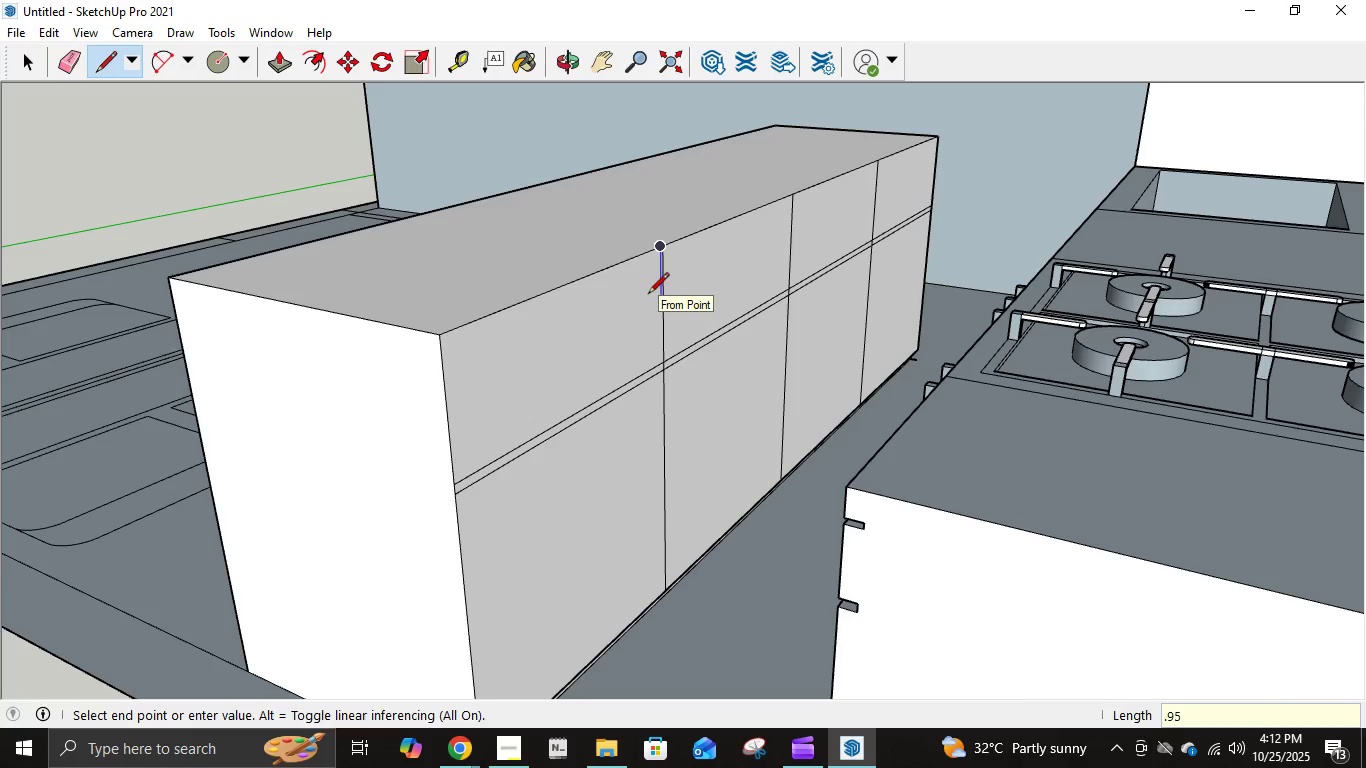 
key(Numpad5)
 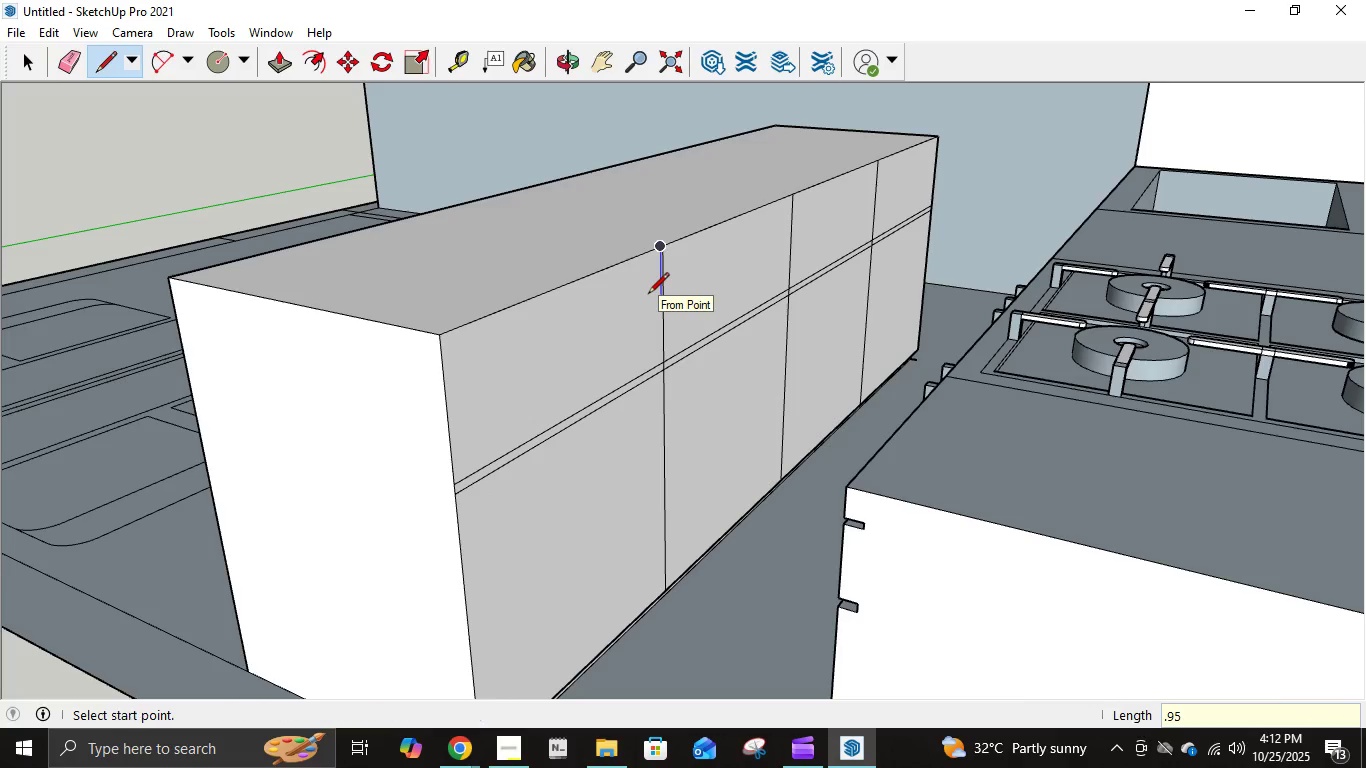 
key(NumpadEnter)
 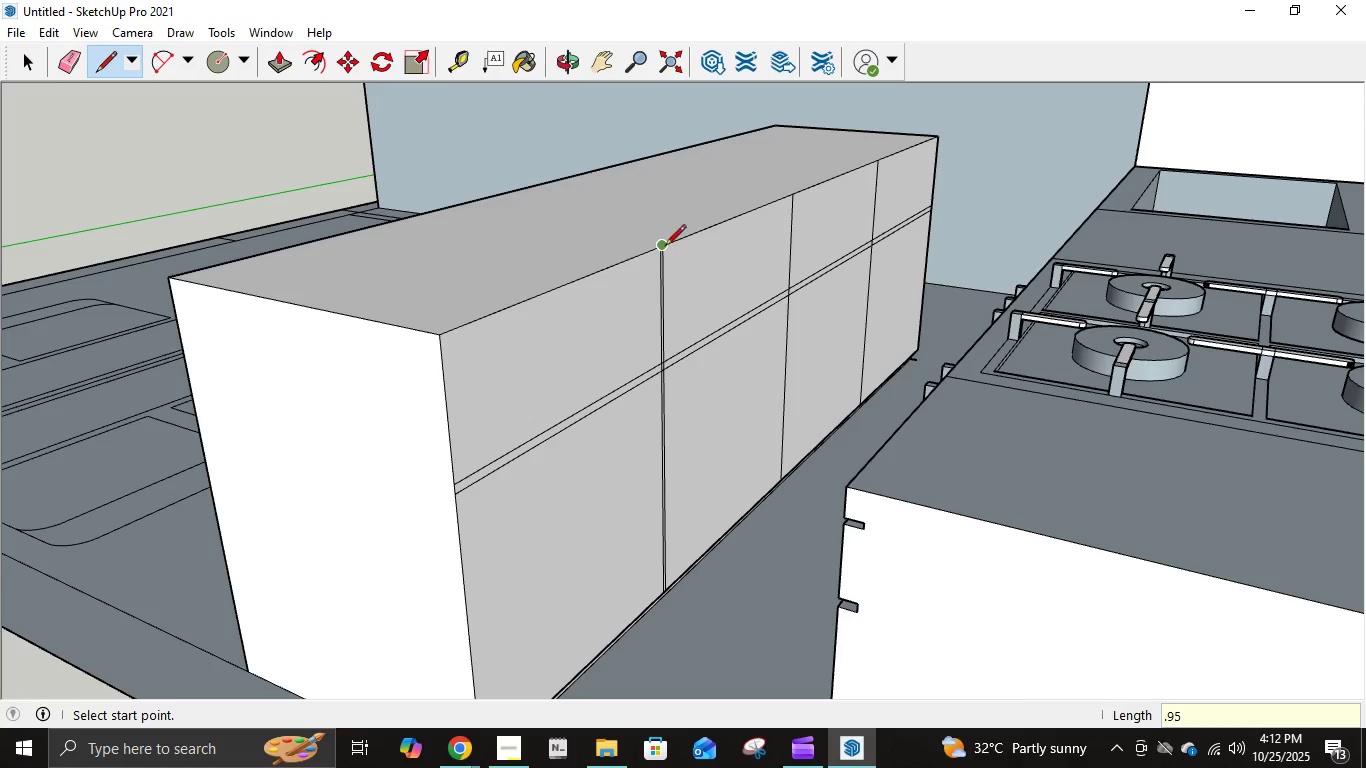 
scroll: coordinate [667, 254], scroll_direction: up, amount: 10.0
 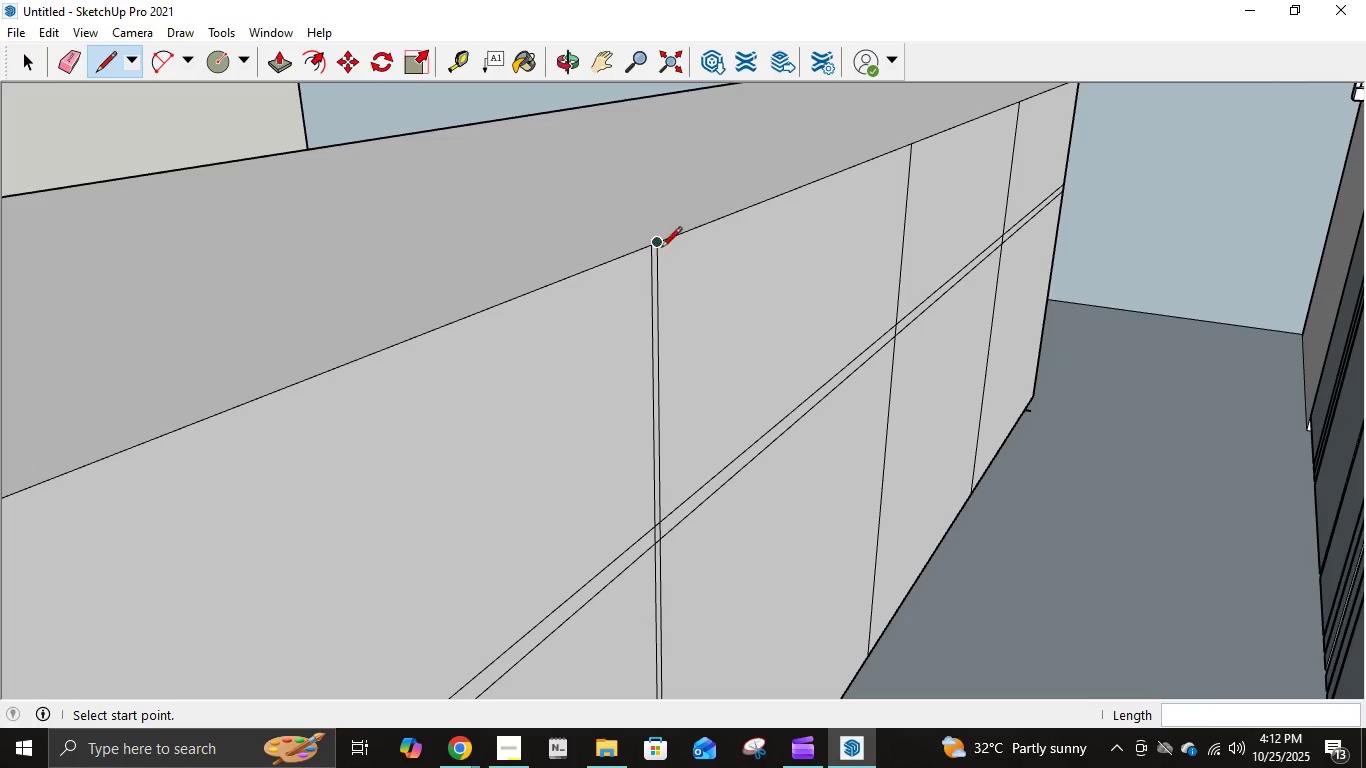 
left_click([658, 247])
 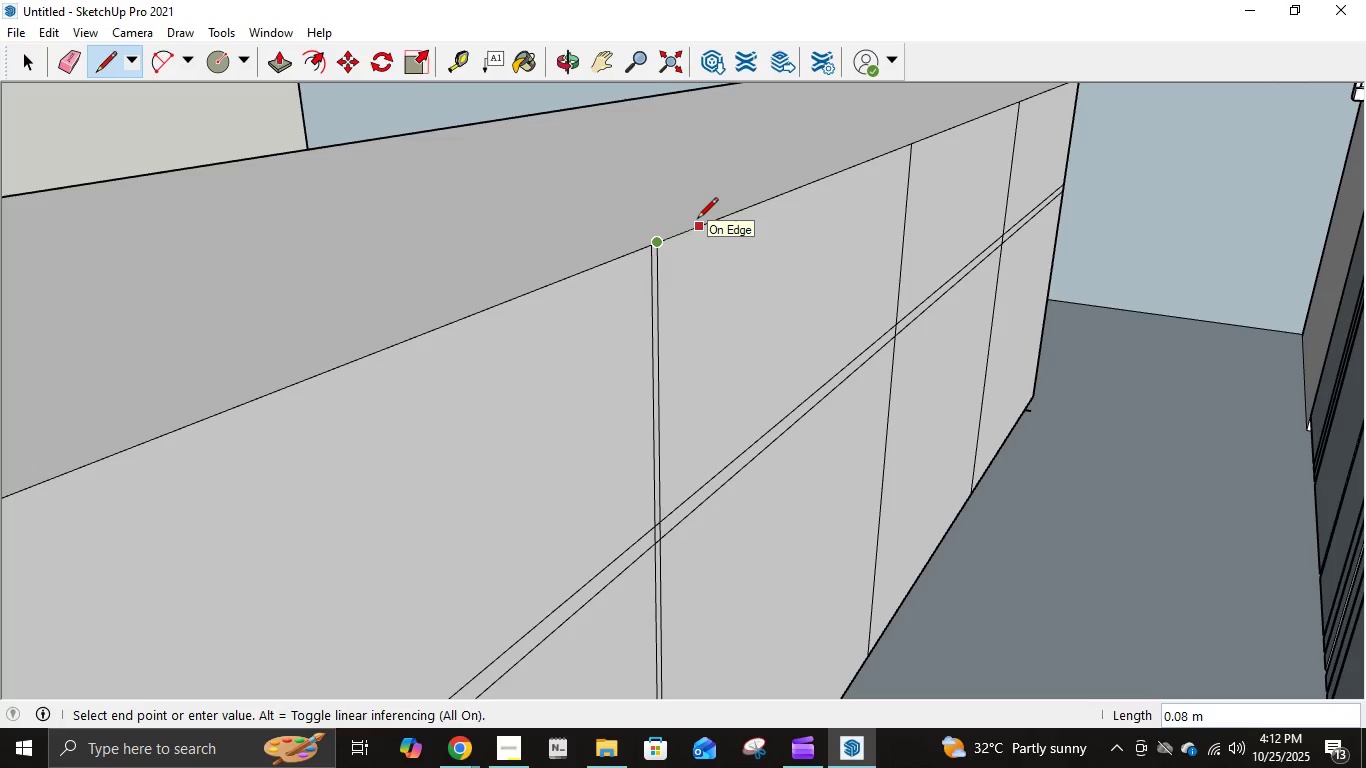 
key(NumpadDecimal)
 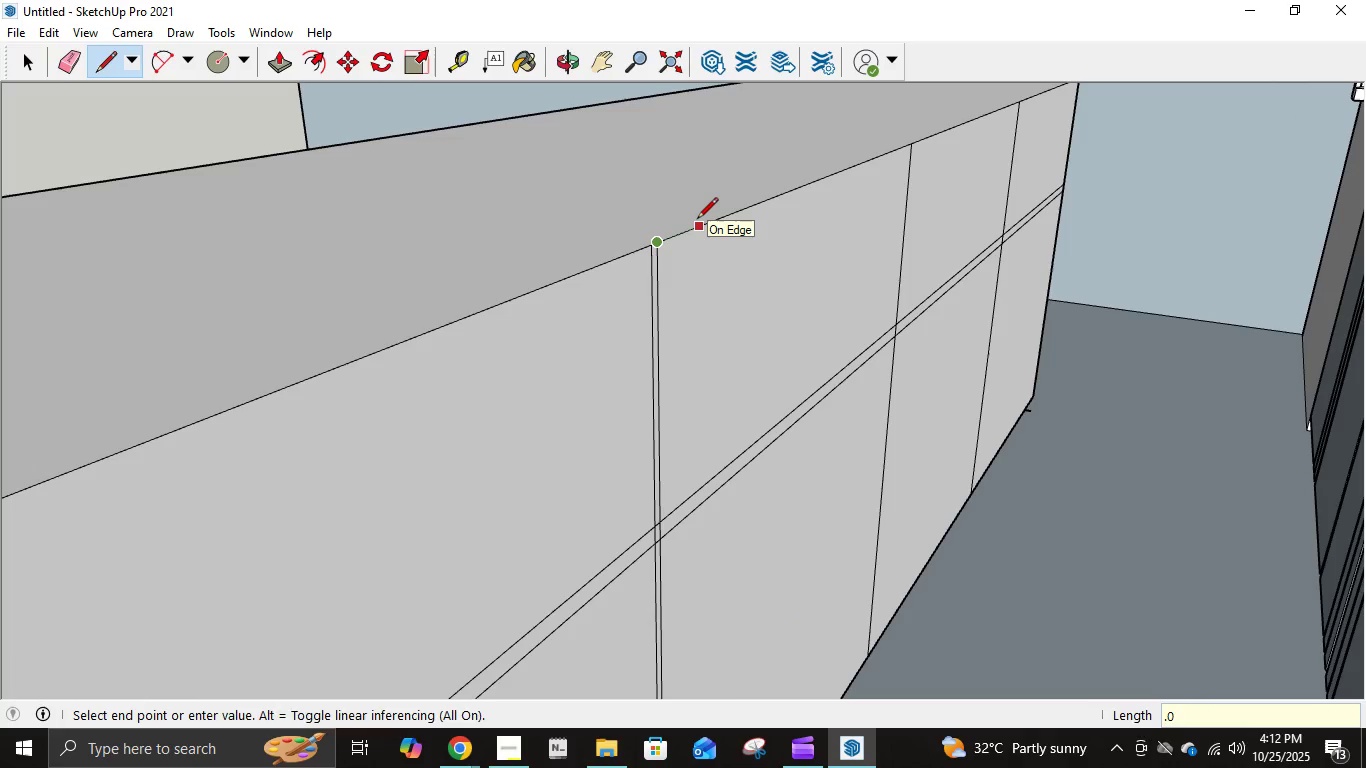 
key(Numpad0)
 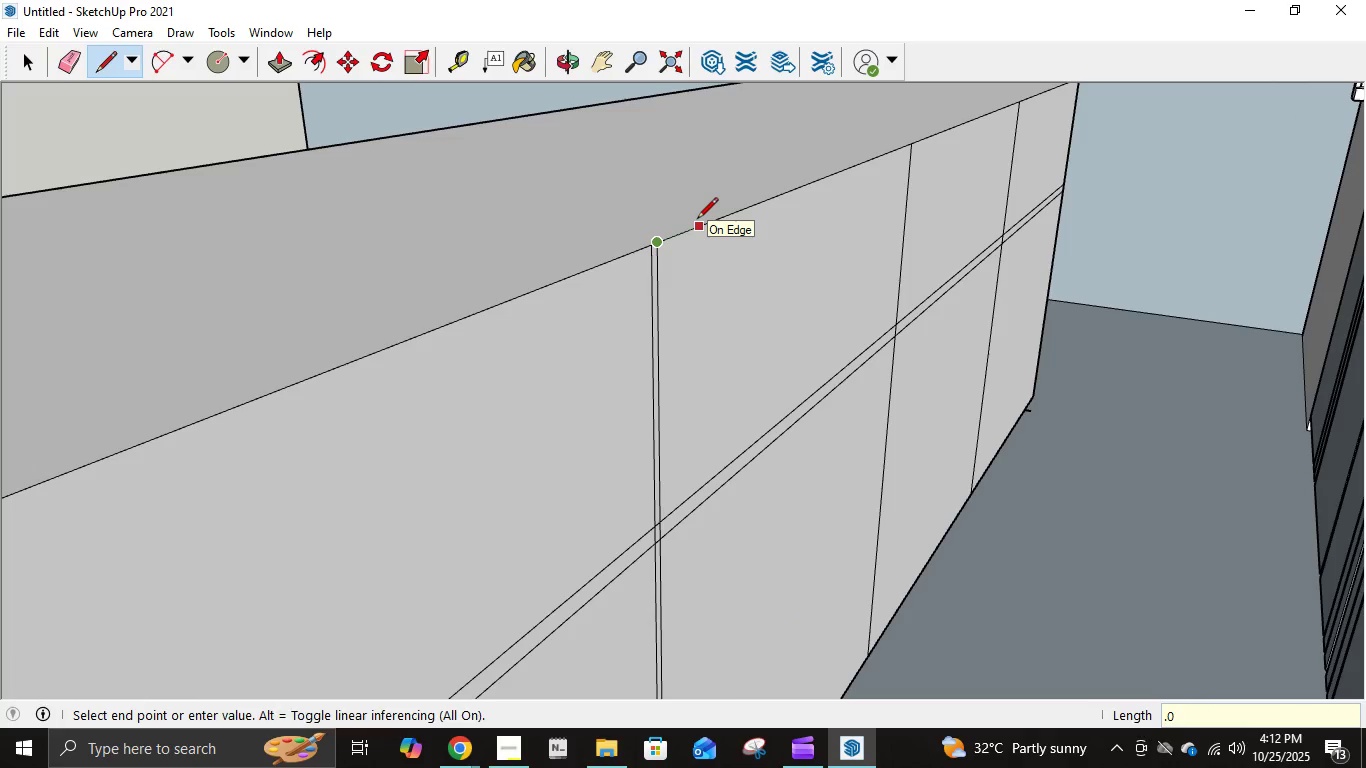 
key(Numpad1)
 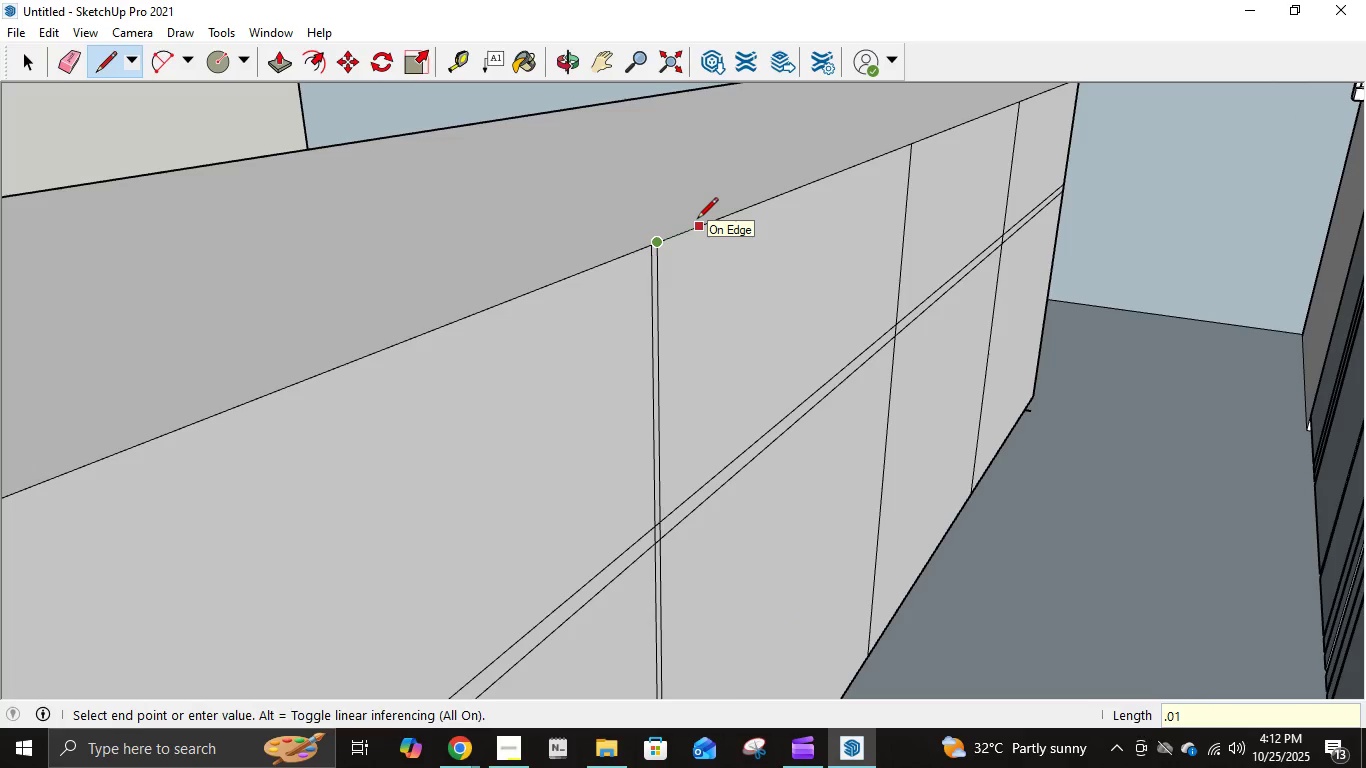 
key(NumpadEnter)
 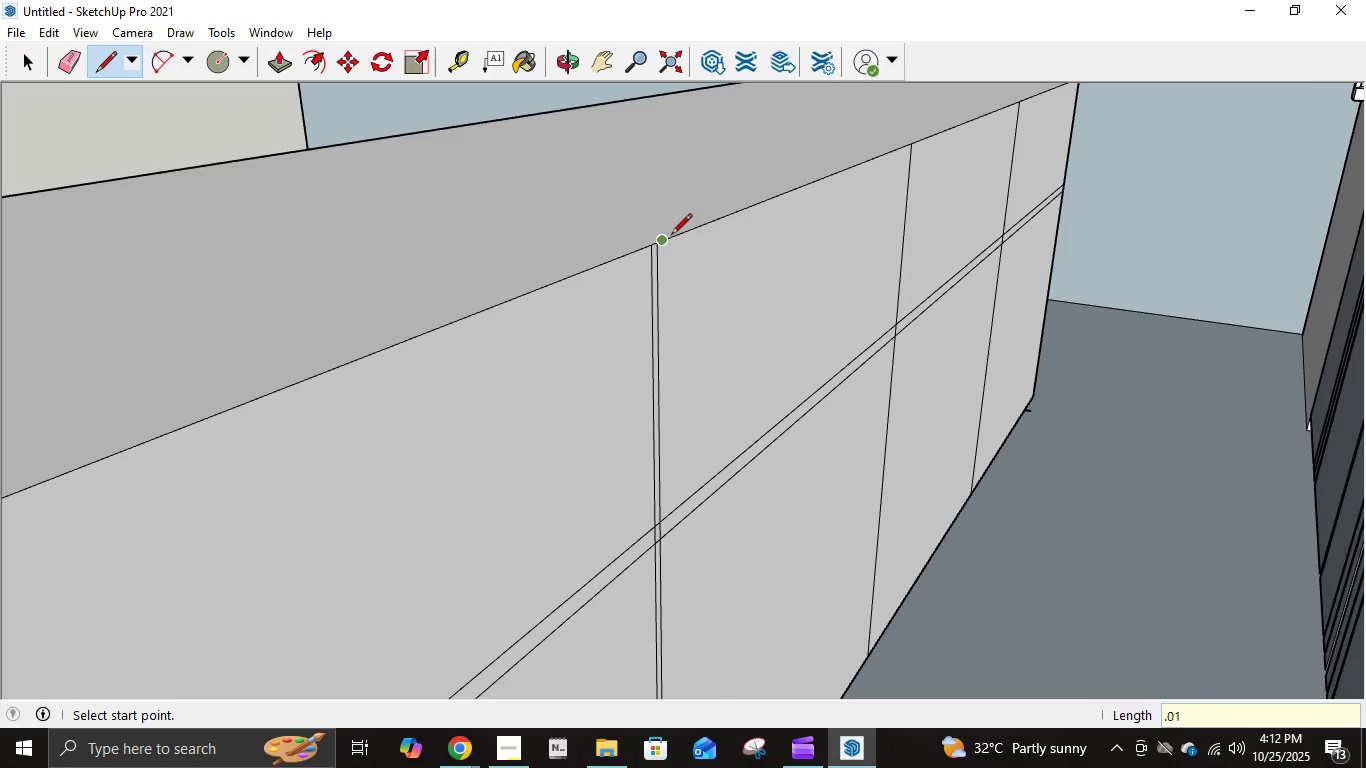 
left_click([670, 239])
 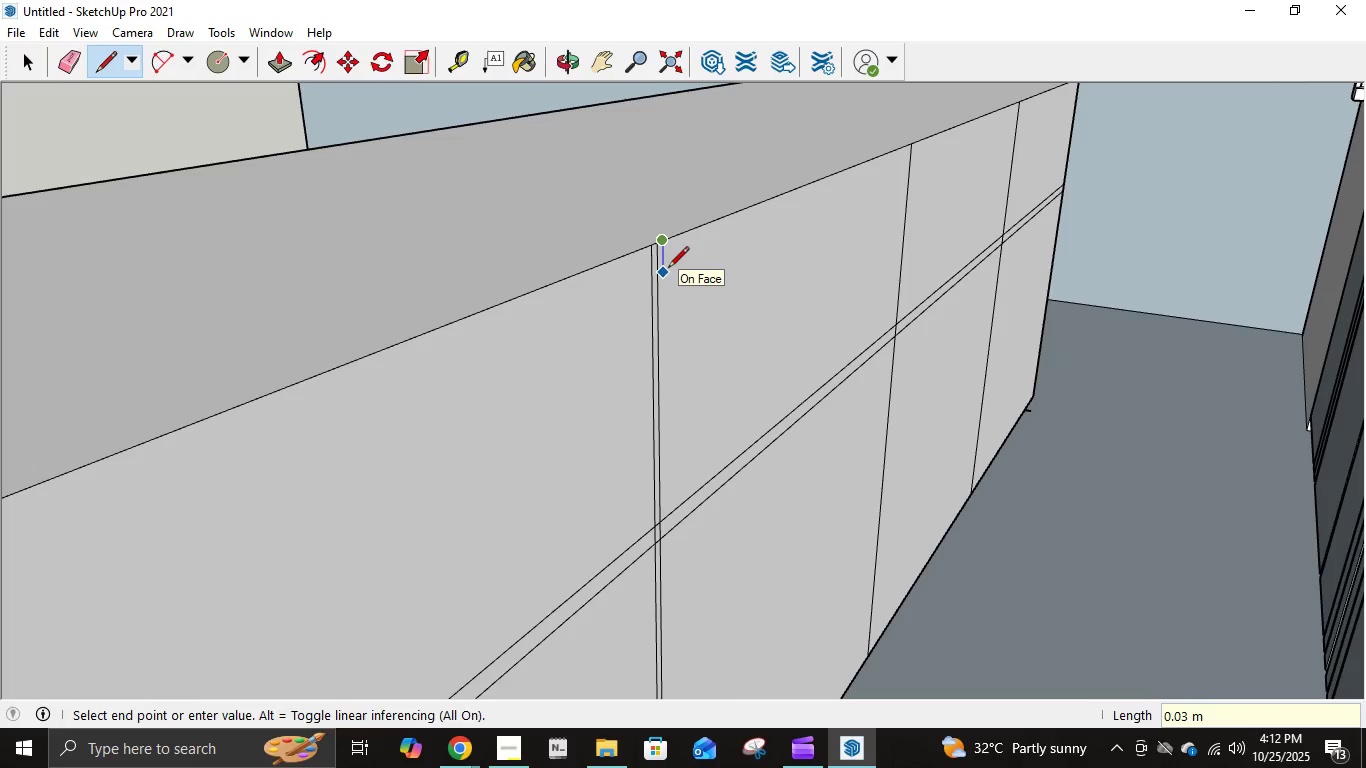 
key(NumpadDecimal)
 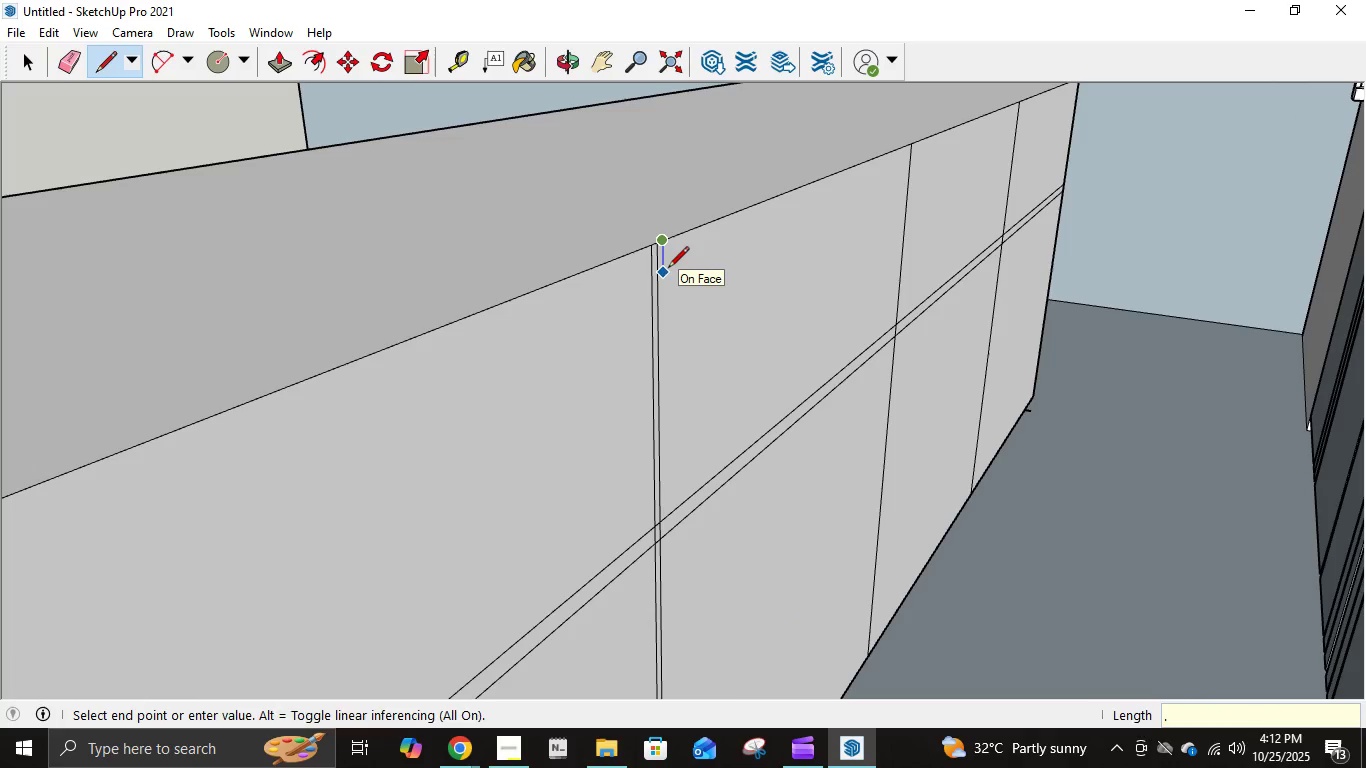 
key(Numpad9)
 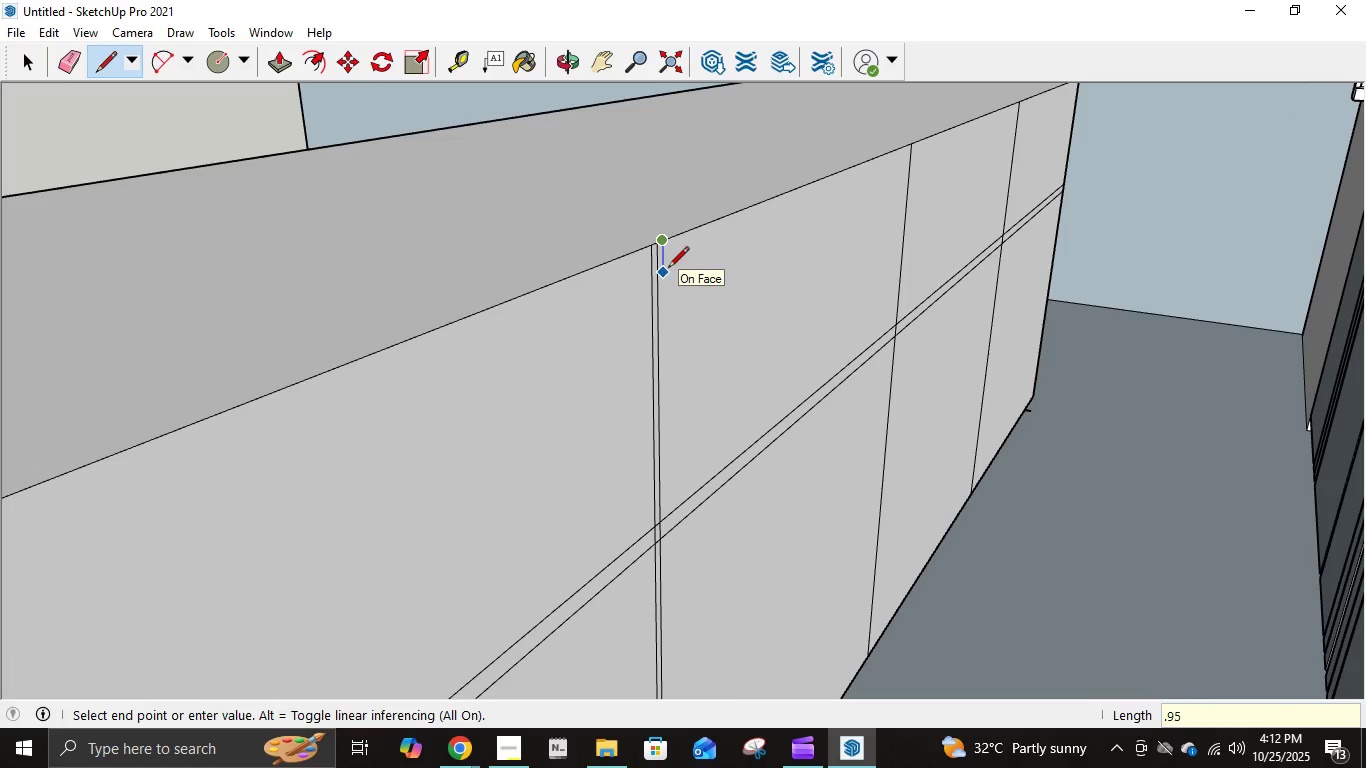 
key(Numpad5)
 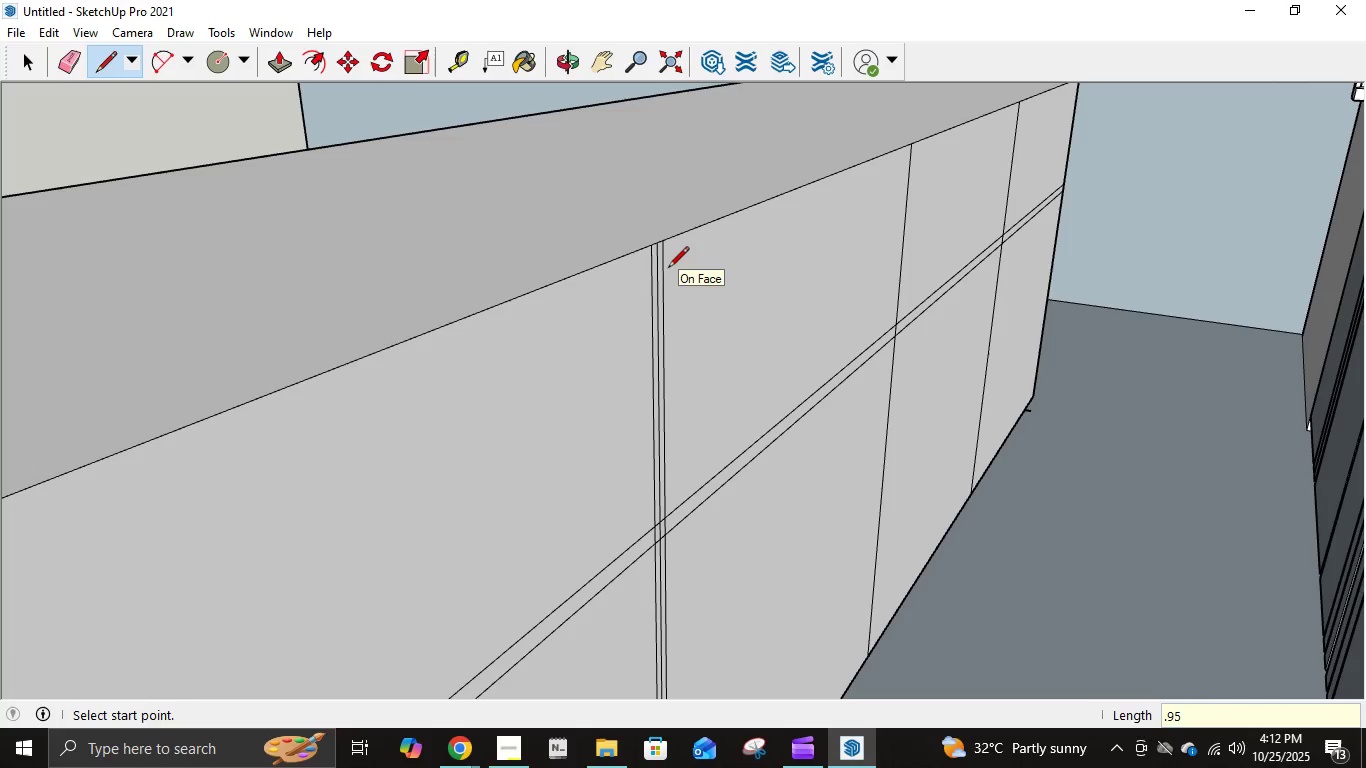 
key(NumpadEnter)
 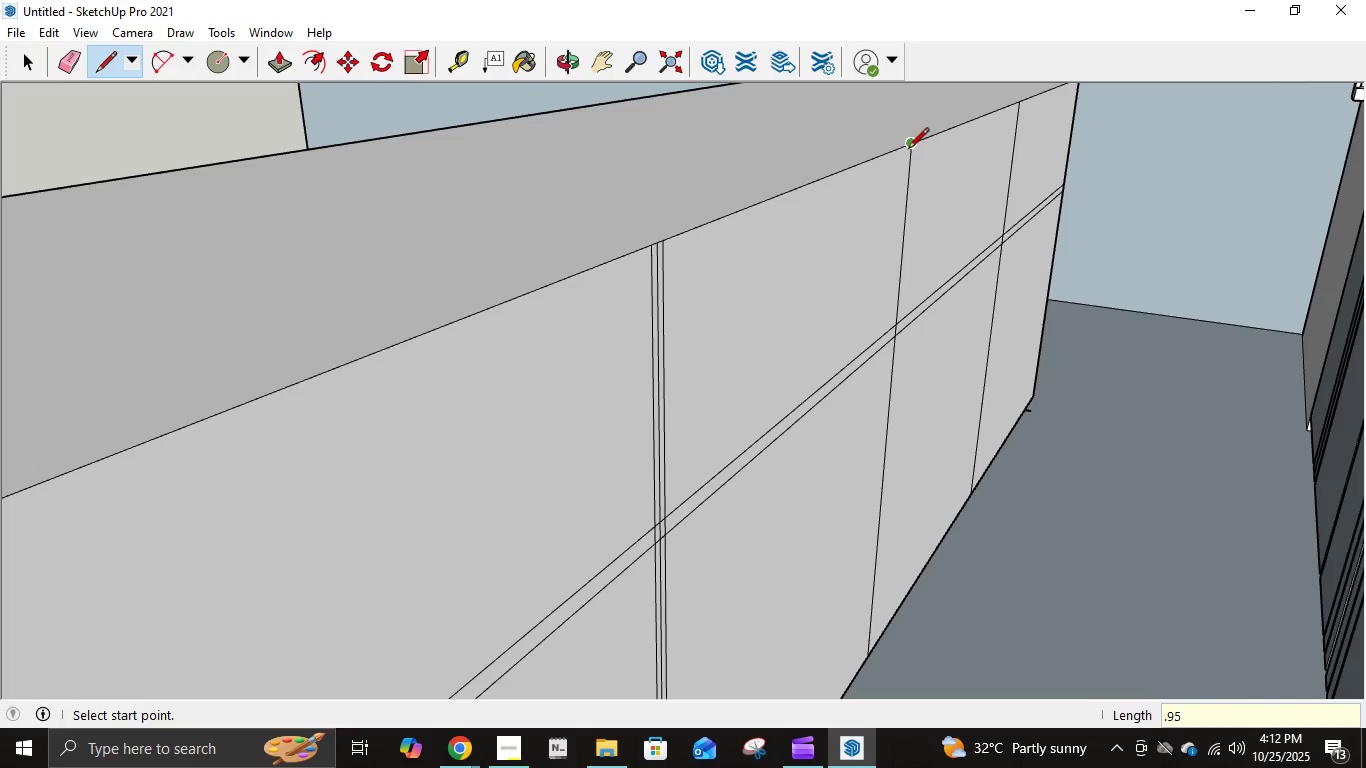 
left_click([910, 145])
 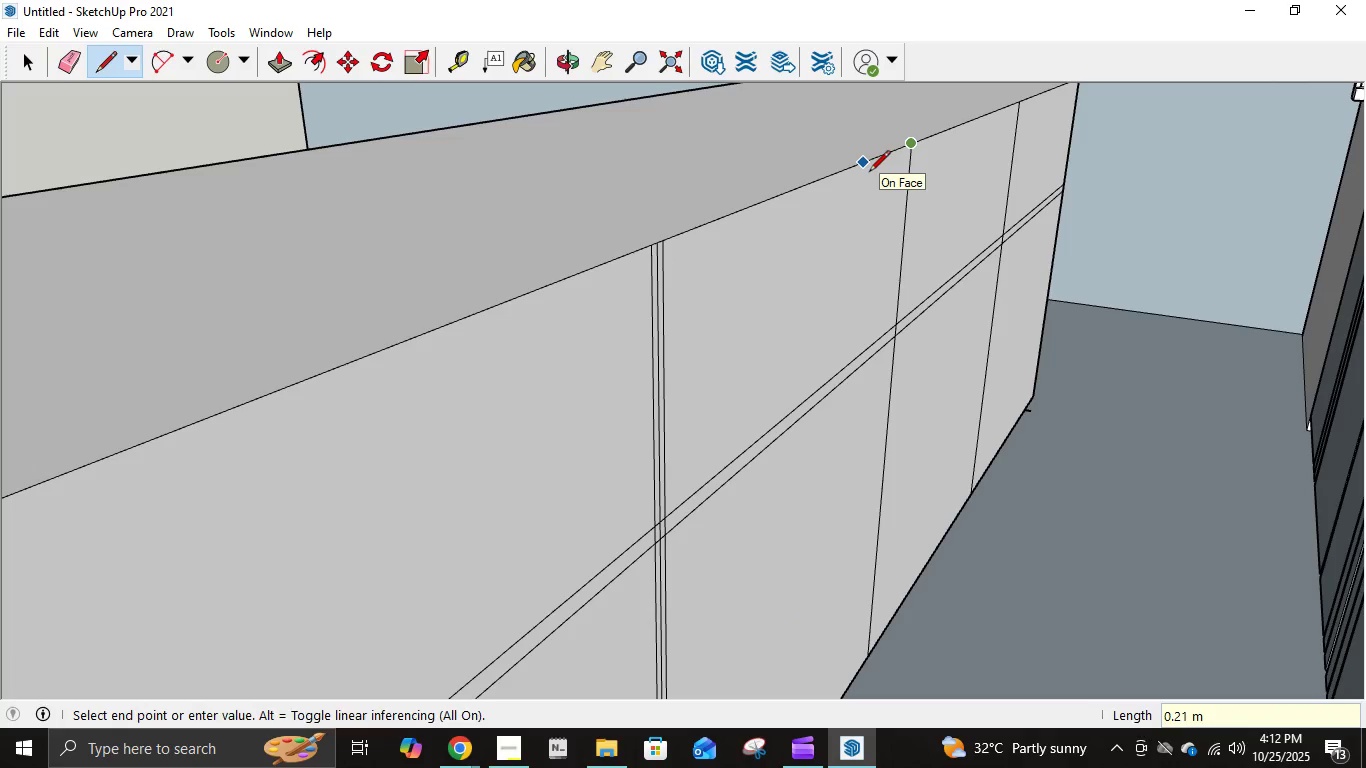 
key(NumpadDecimal)
 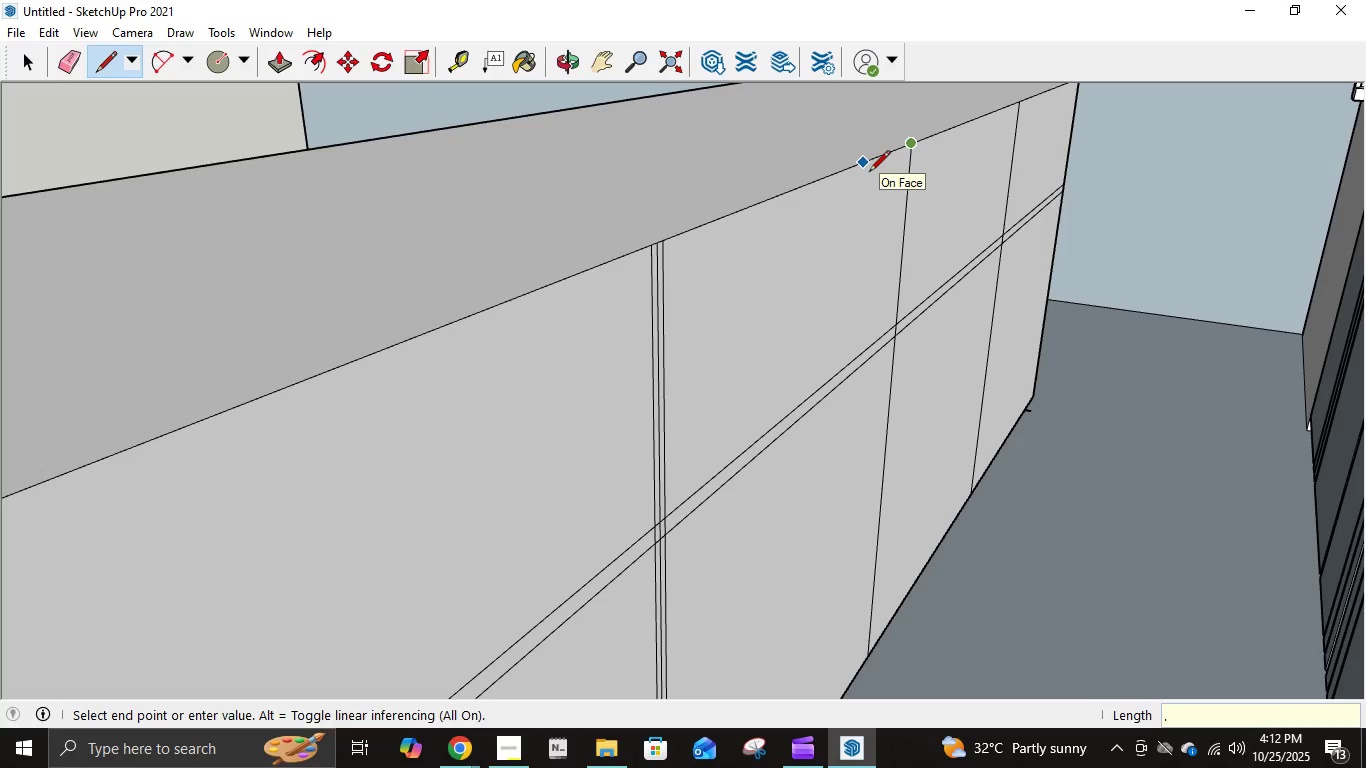 
key(Numpad0)
 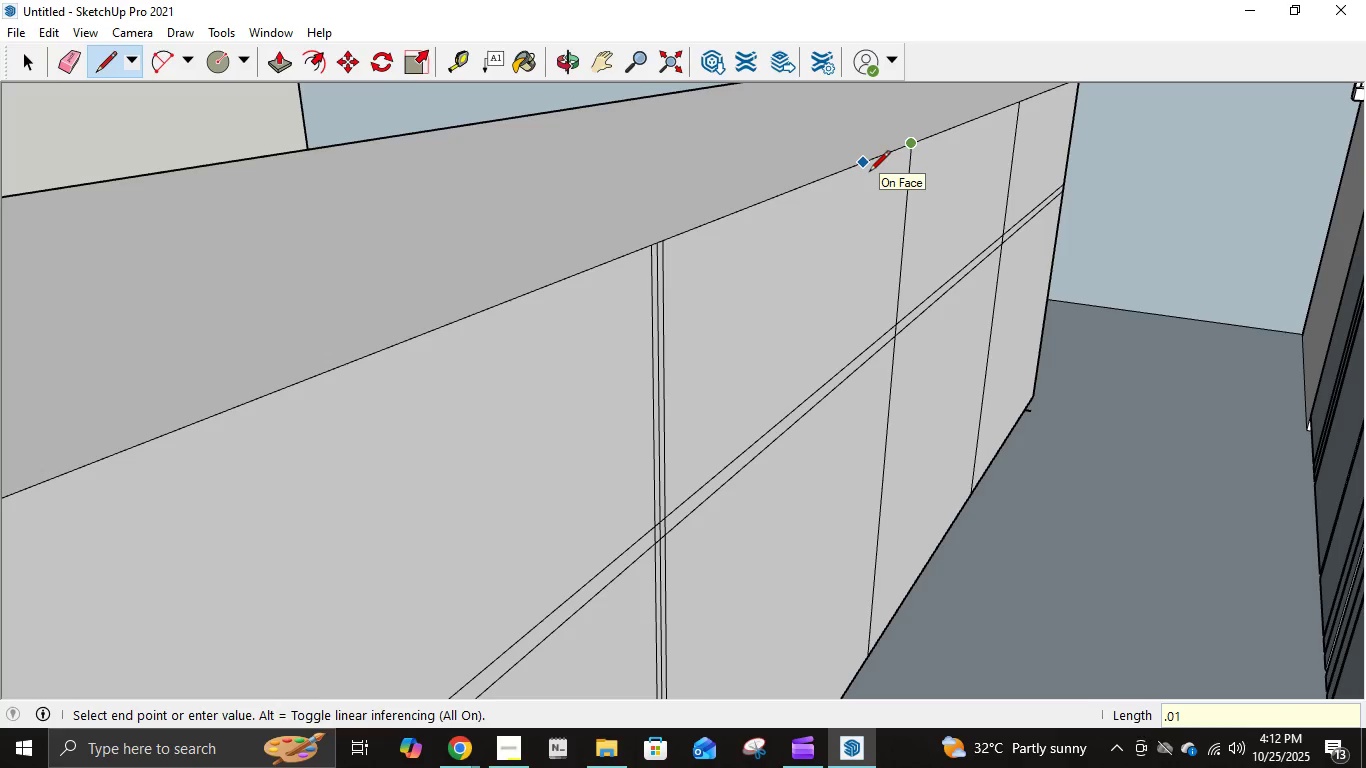 
key(Numpad1)
 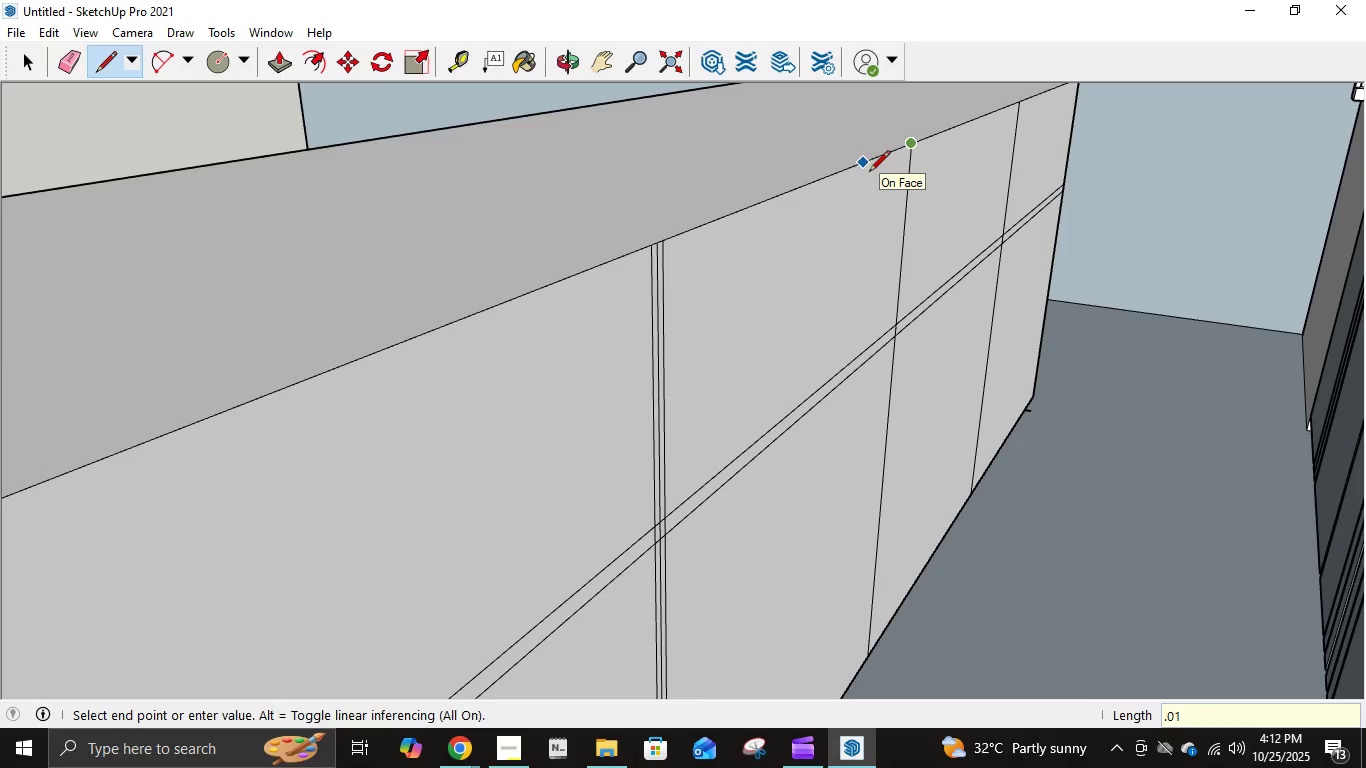 
key(NumpadEnter)
 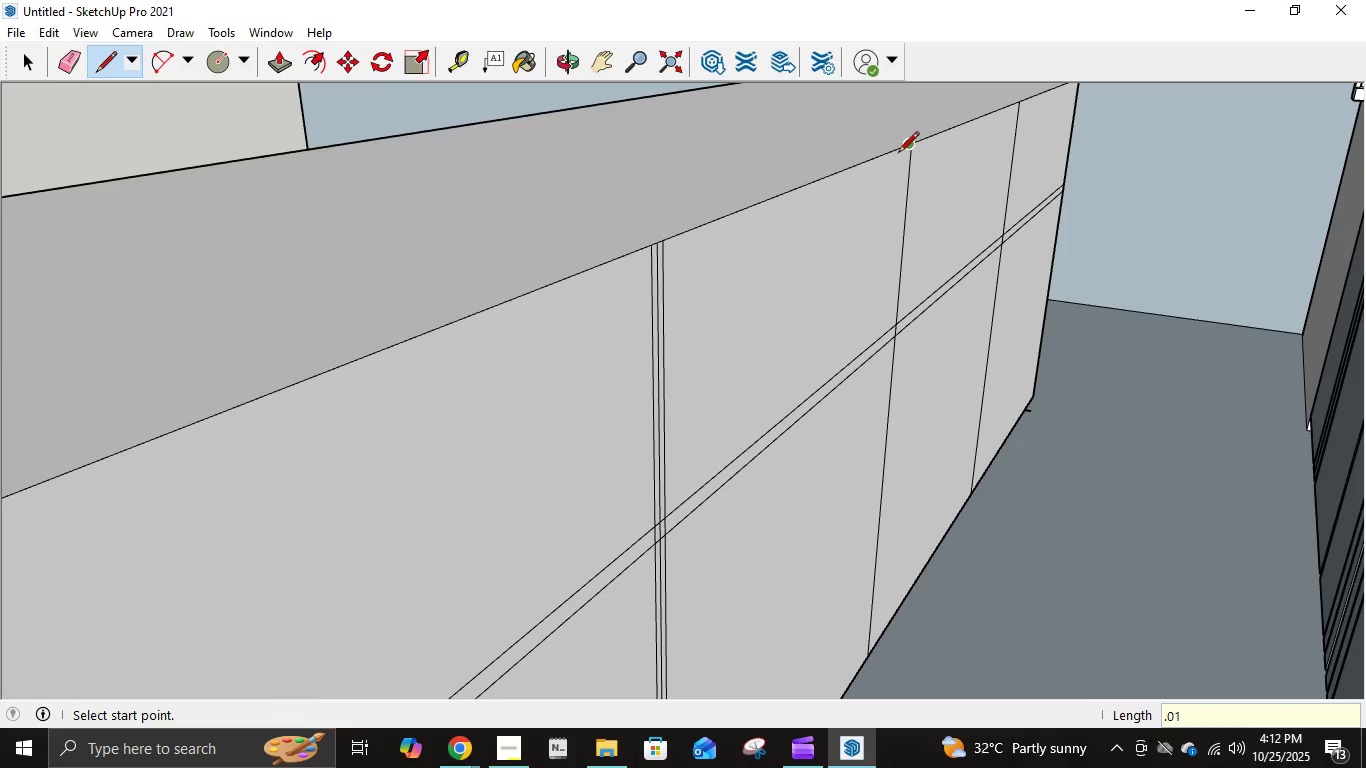 
left_click([898, 154])
 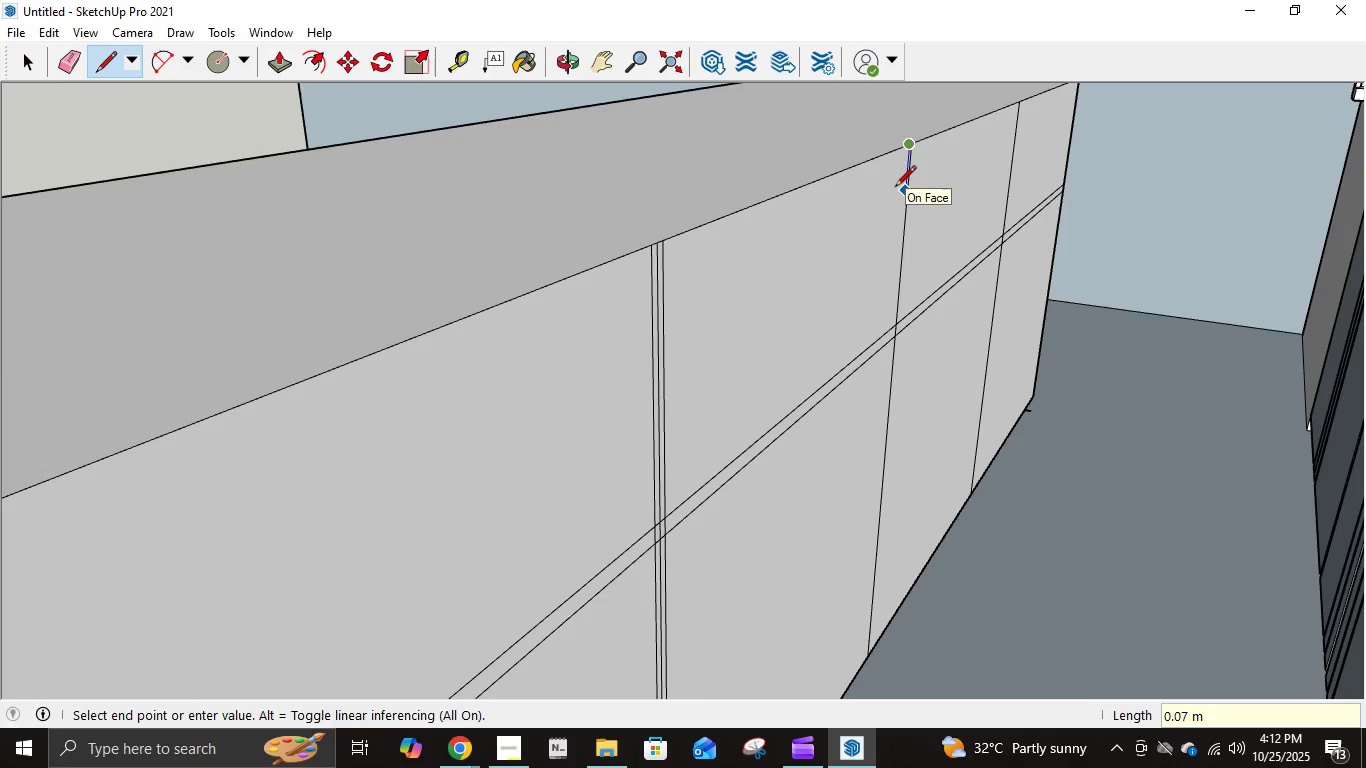 
key(NumpadDecimal)
 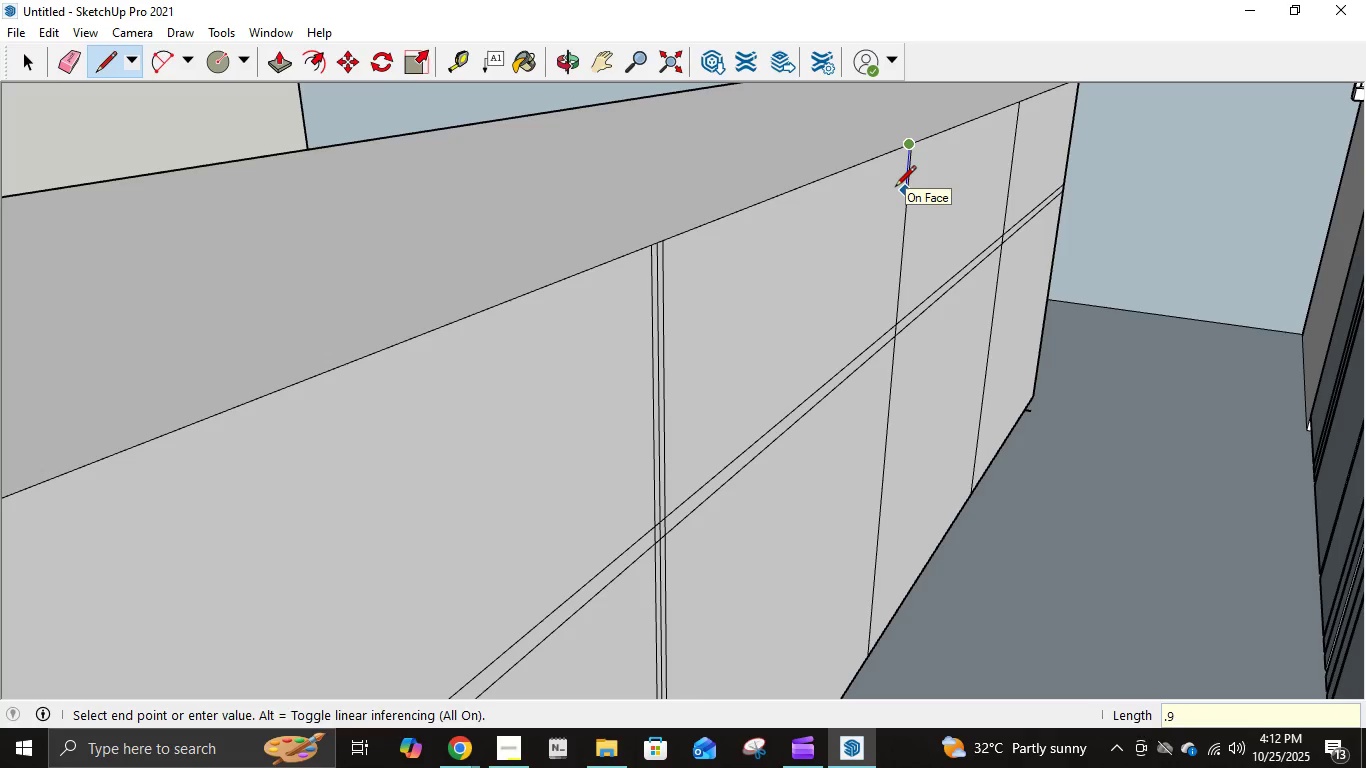 
key(Numpad9)
 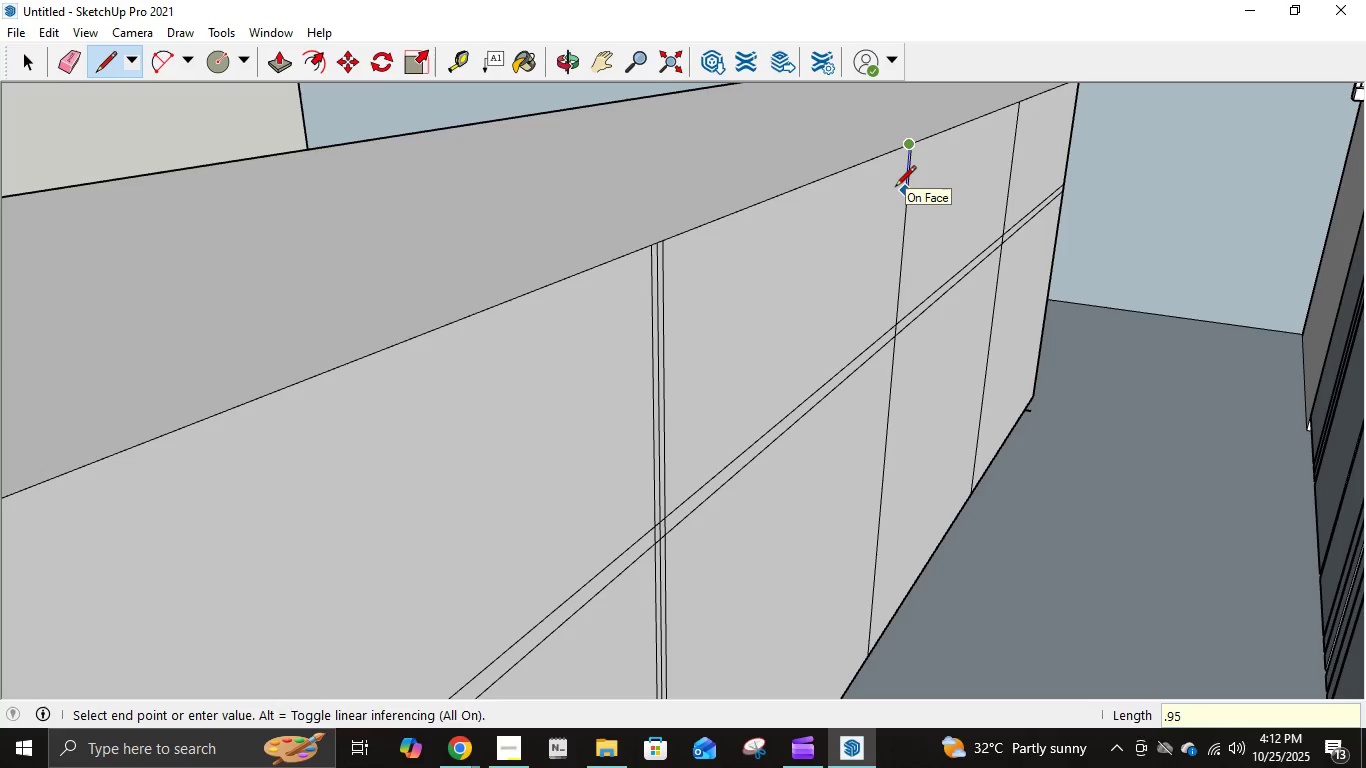 
key(Numpad5)
 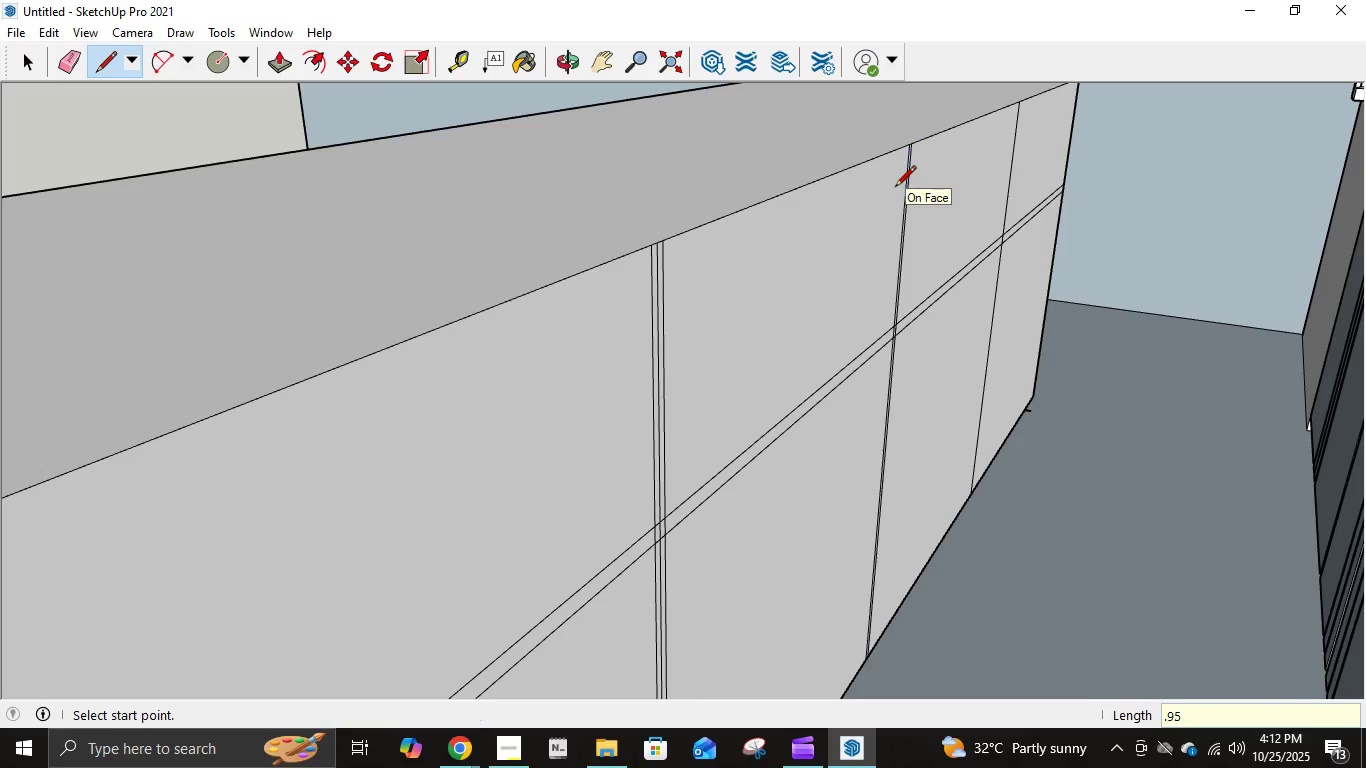 
key(NumpadEnter)
 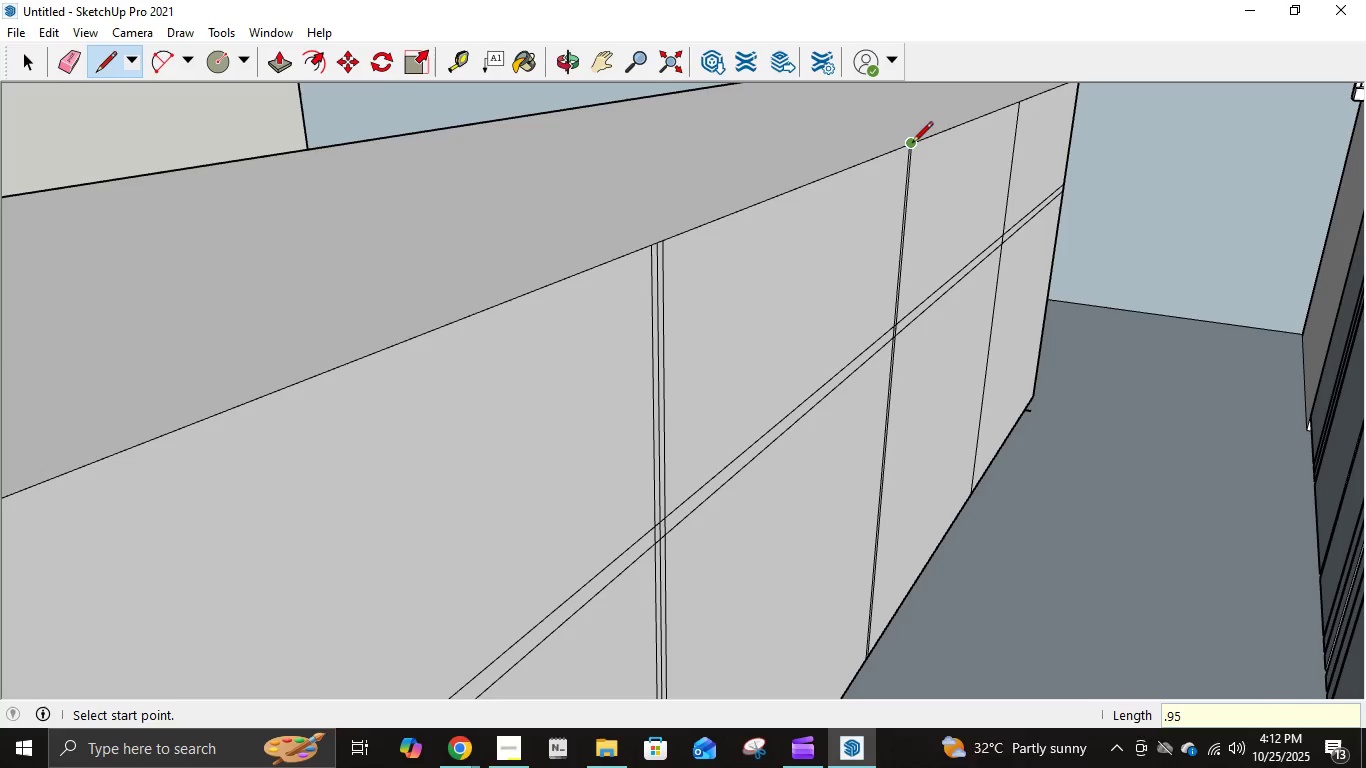 
scroll: coordinate [923, 152], scroll_direction: up, amount: 13.0
 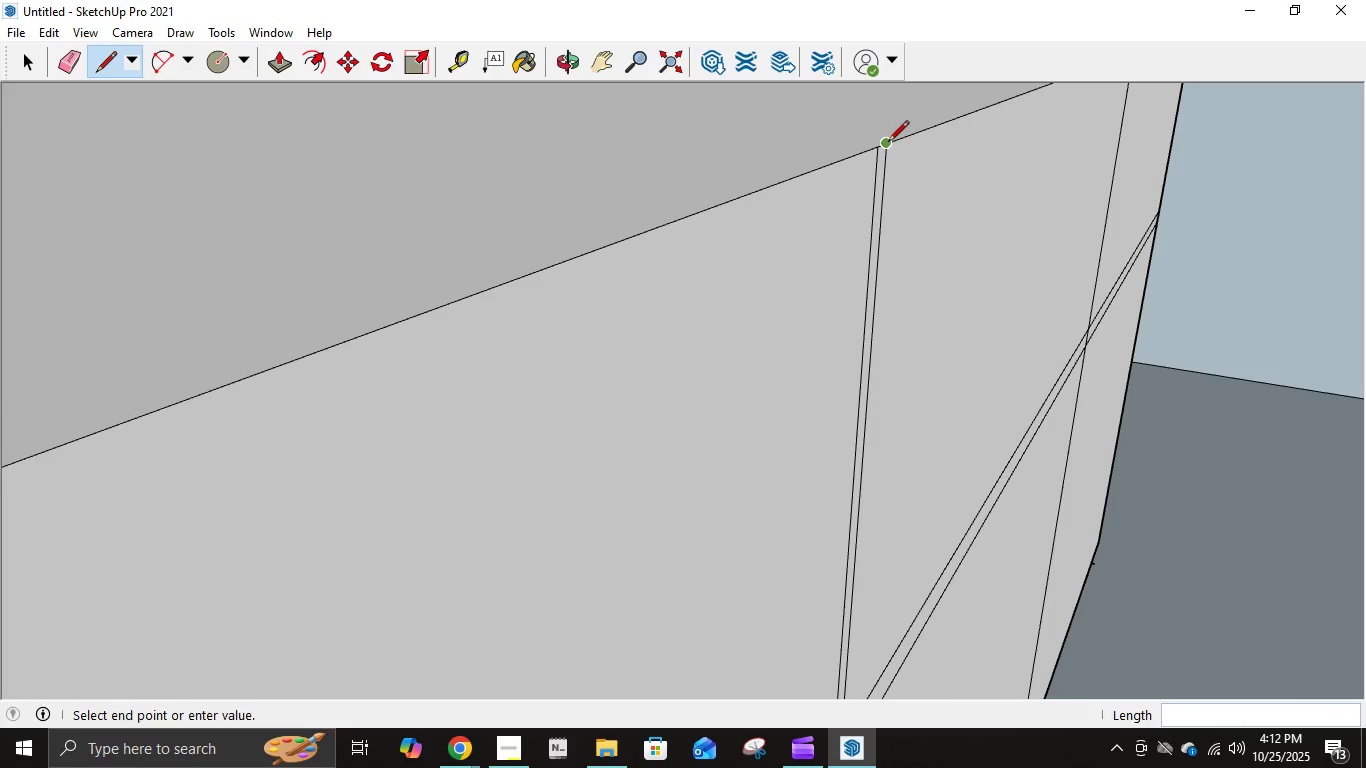 
left_click([888, 143])
 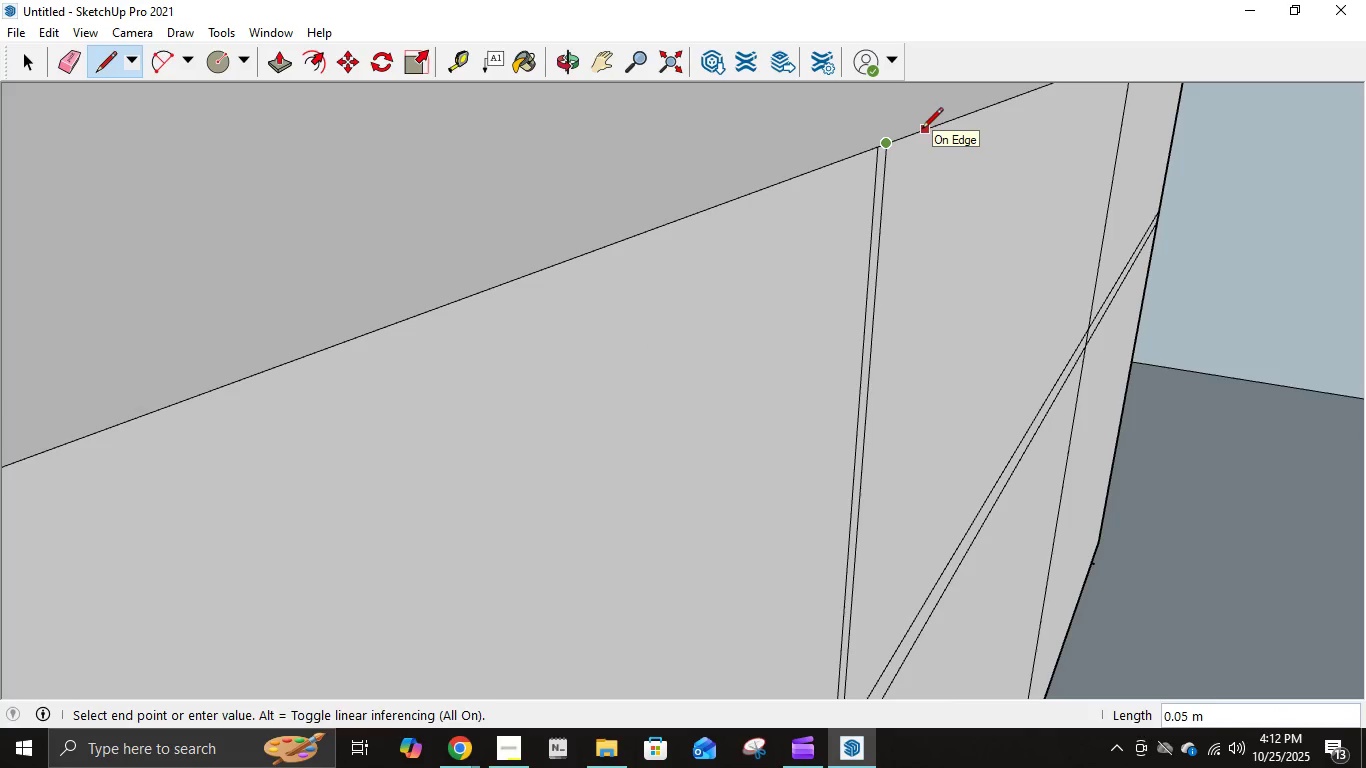 
key(NumpadDecimal)
 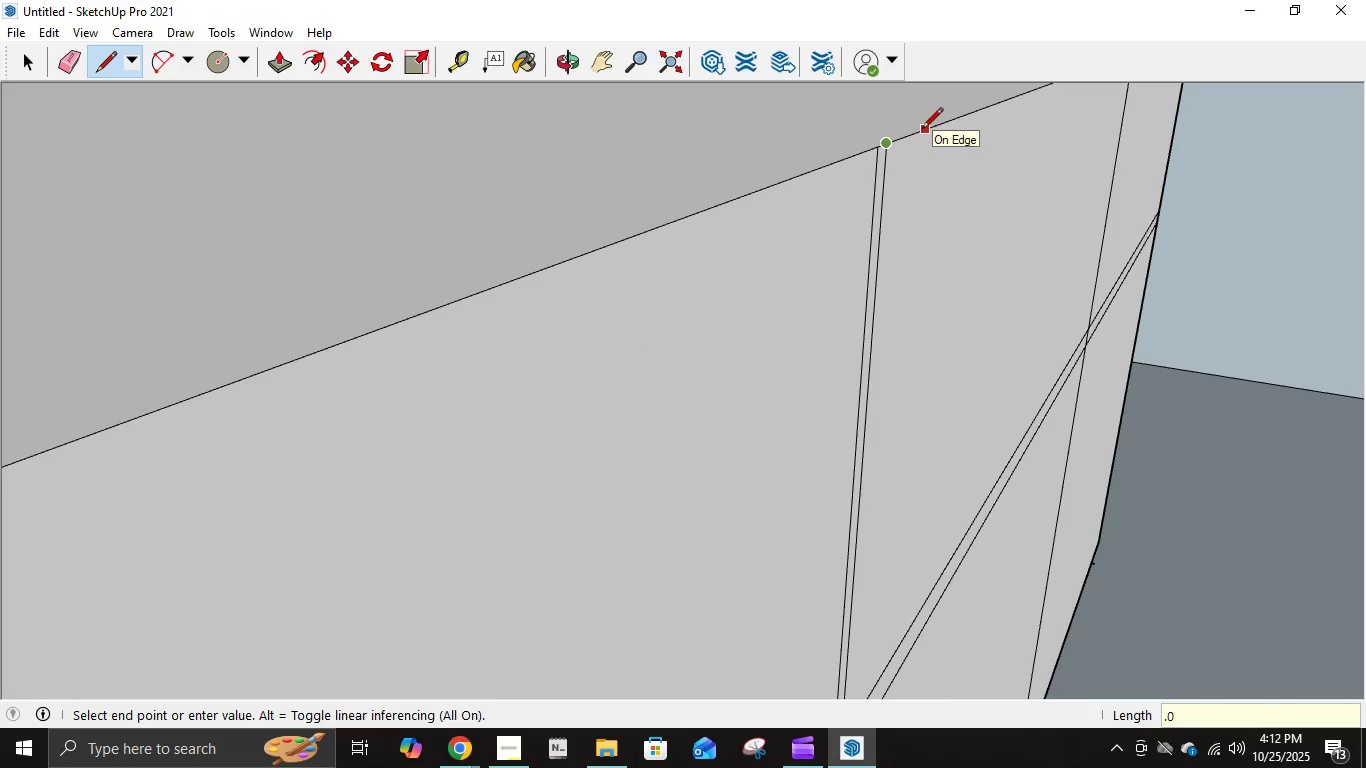 
key(Numpad0)
 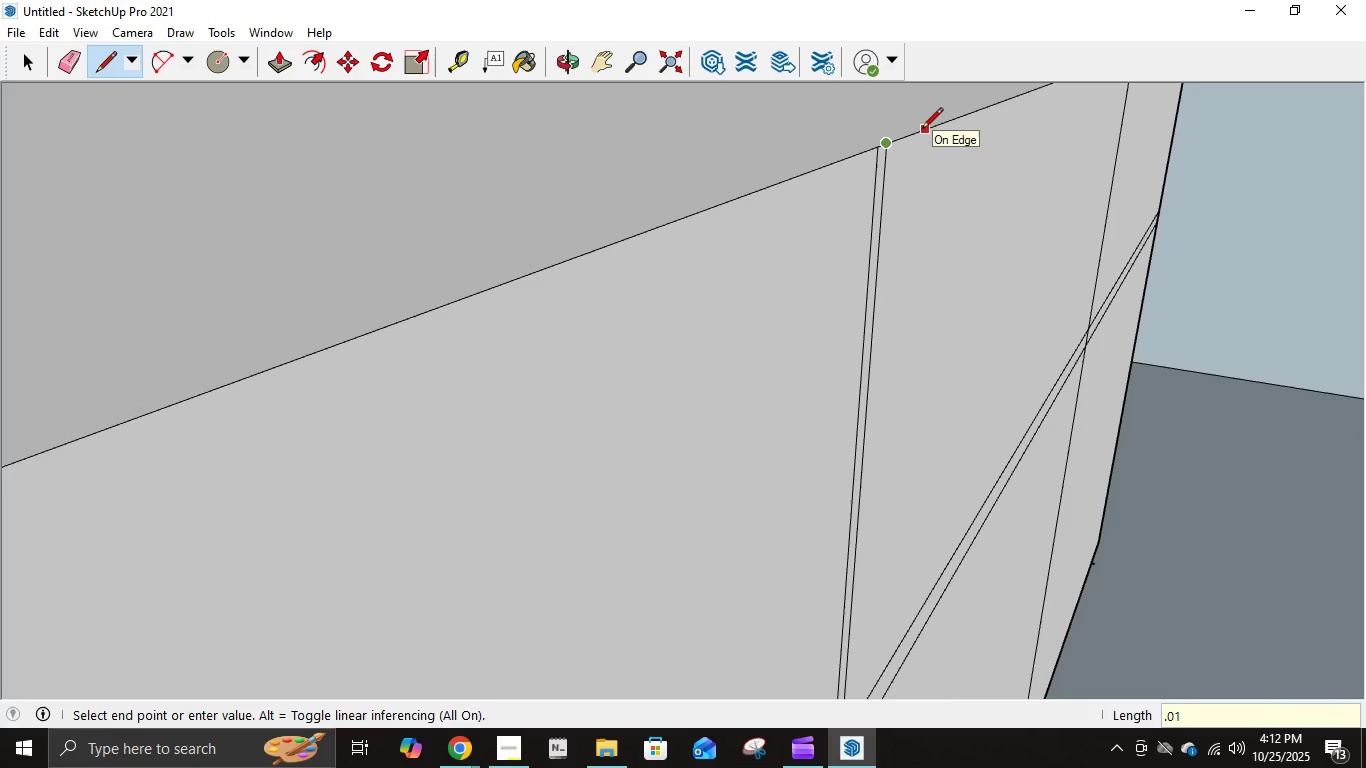 
key(Numpad1)
 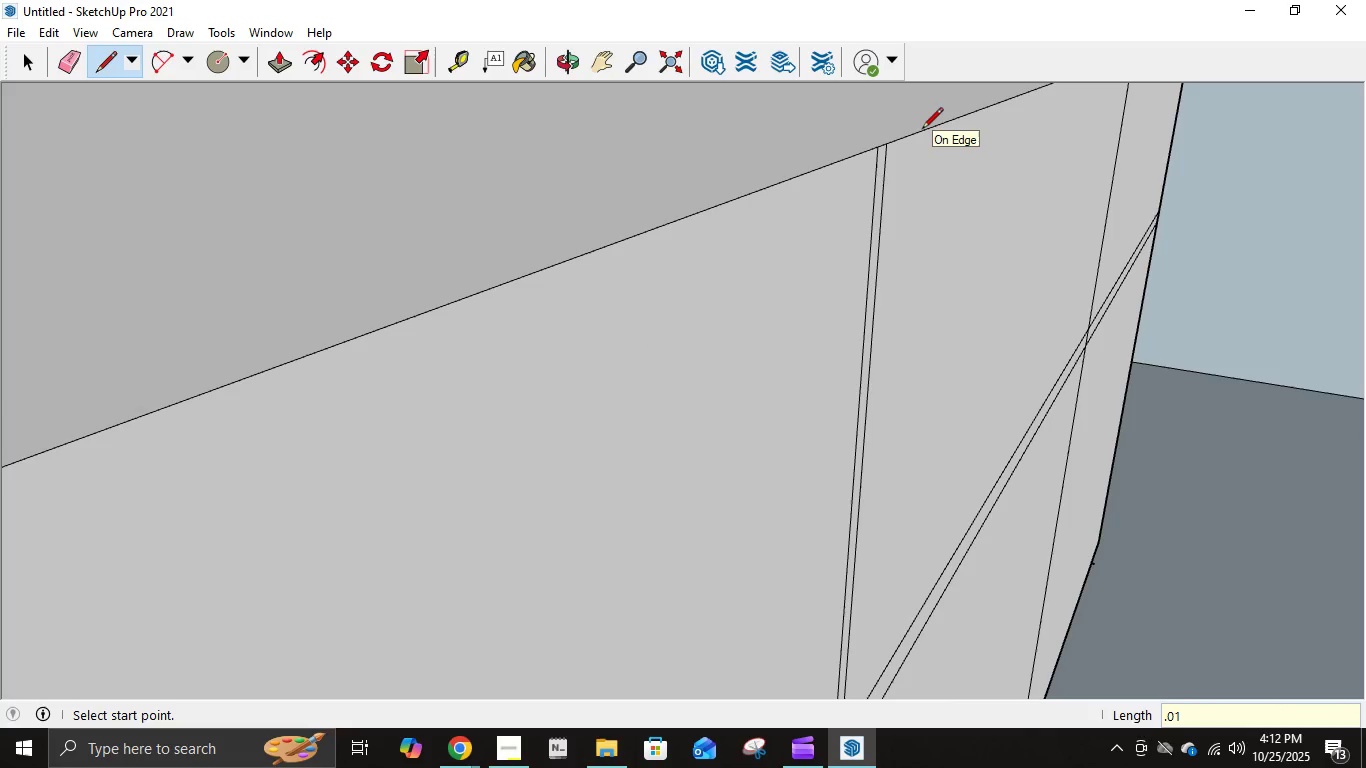 
key(NumpadEnter)
 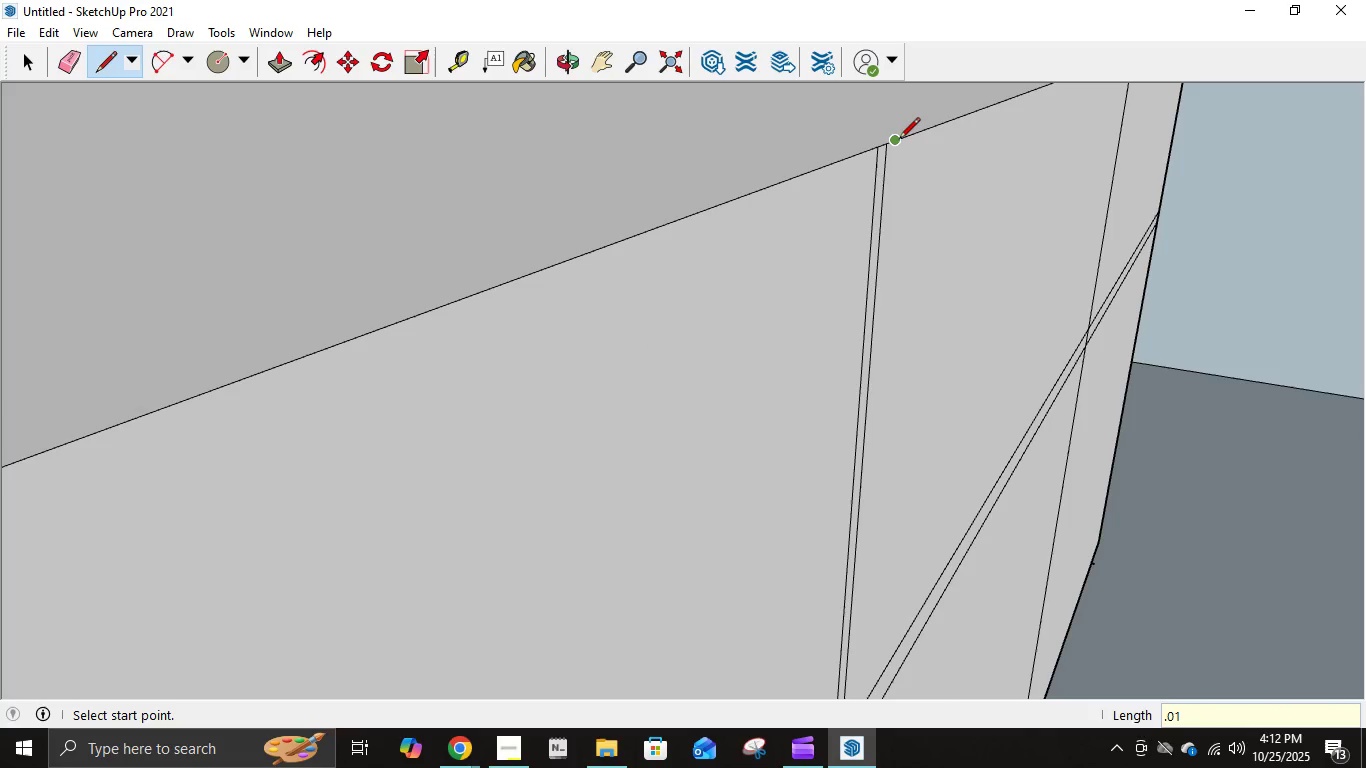 
left_click([899, 140])
 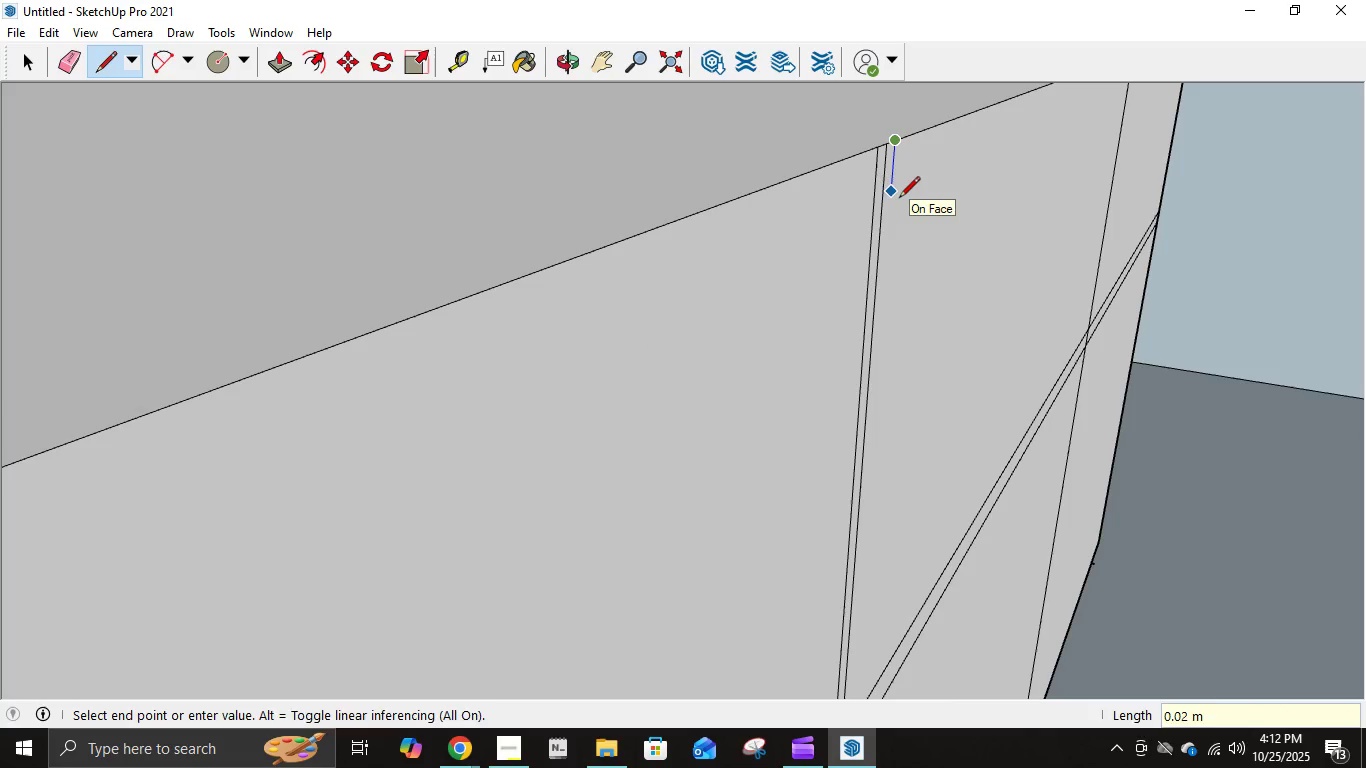 
key(NumpadDecimal)
 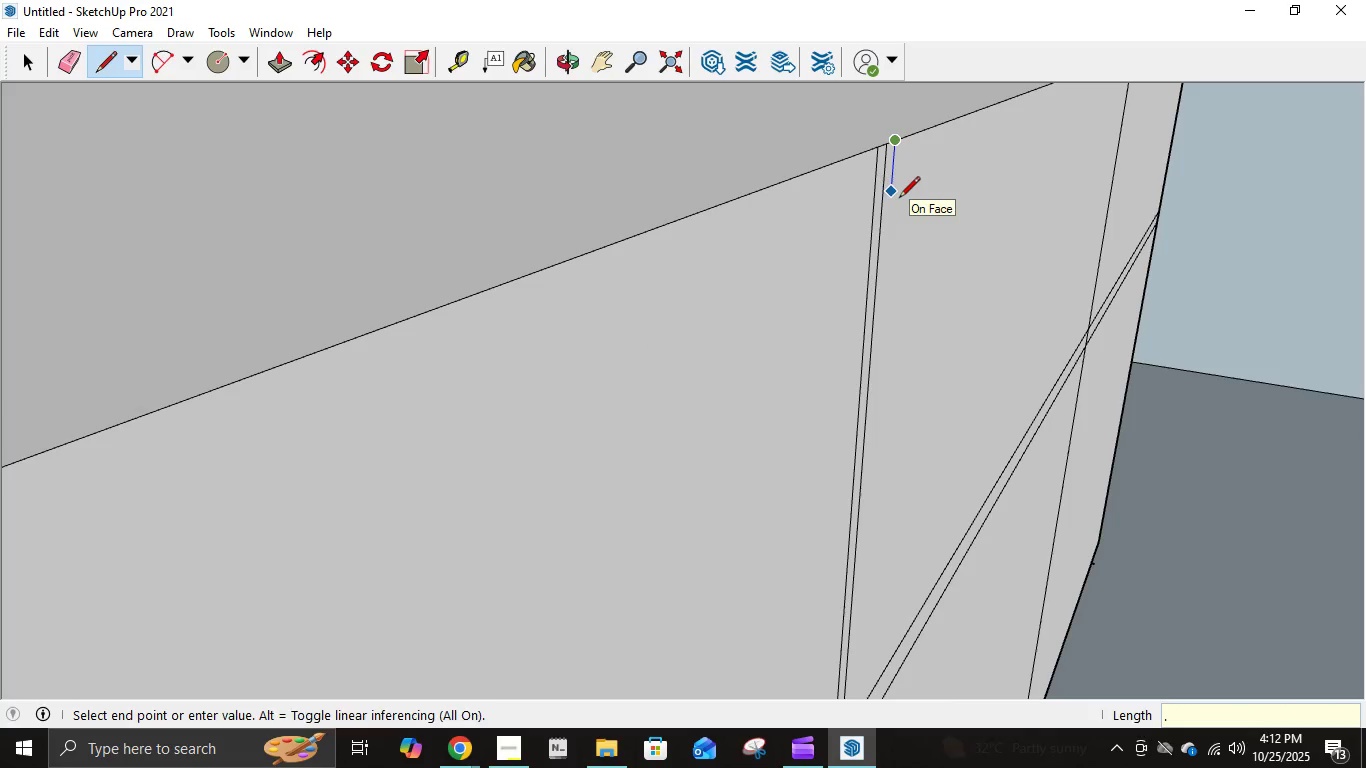 
key(Numpad9)
 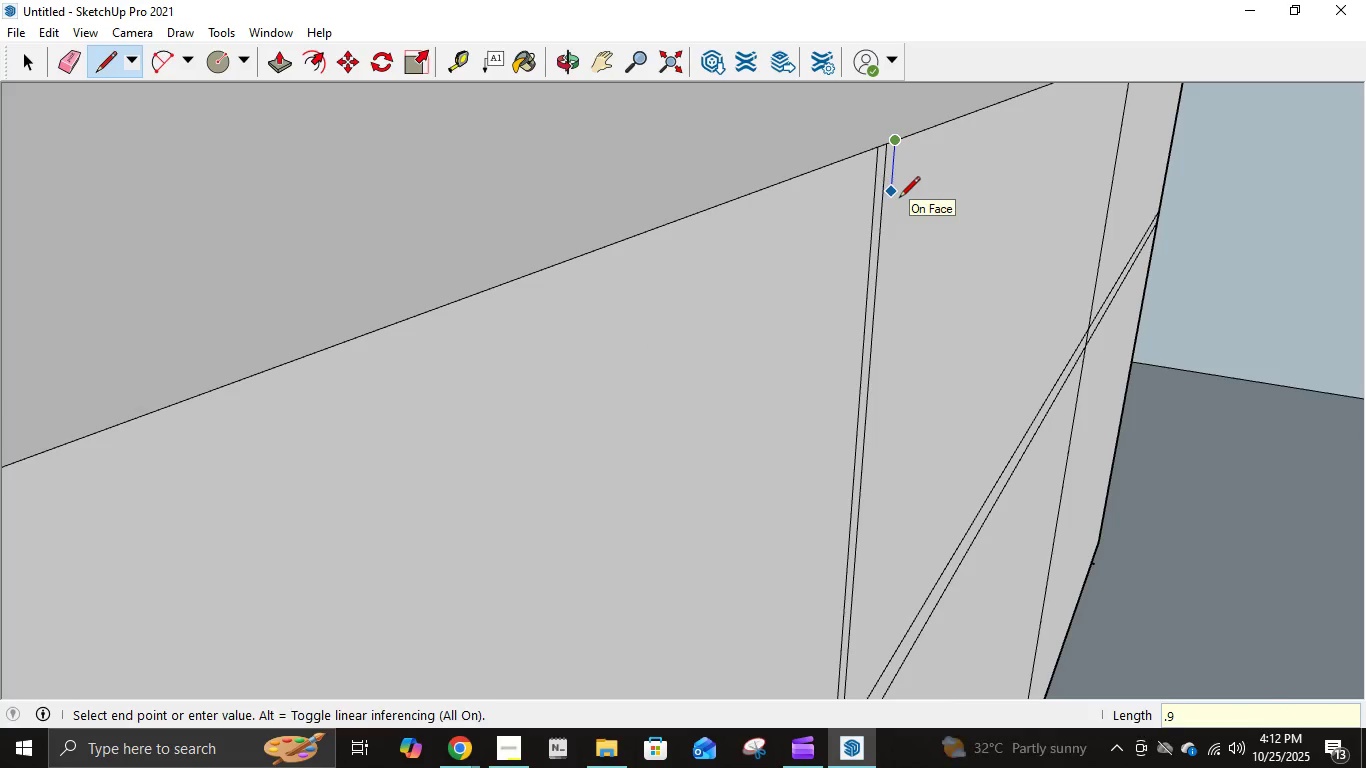 
key(Numpad5)
 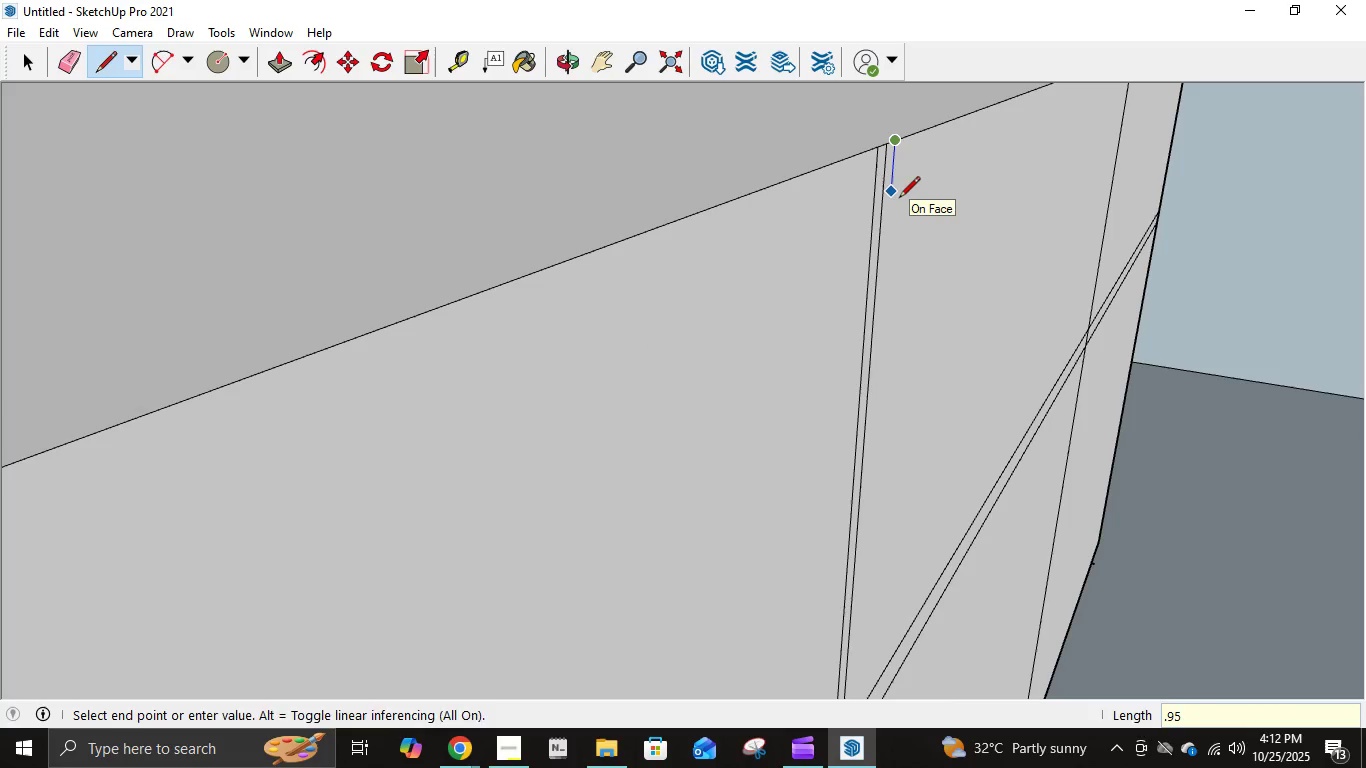 
key(NumpadEnter)
 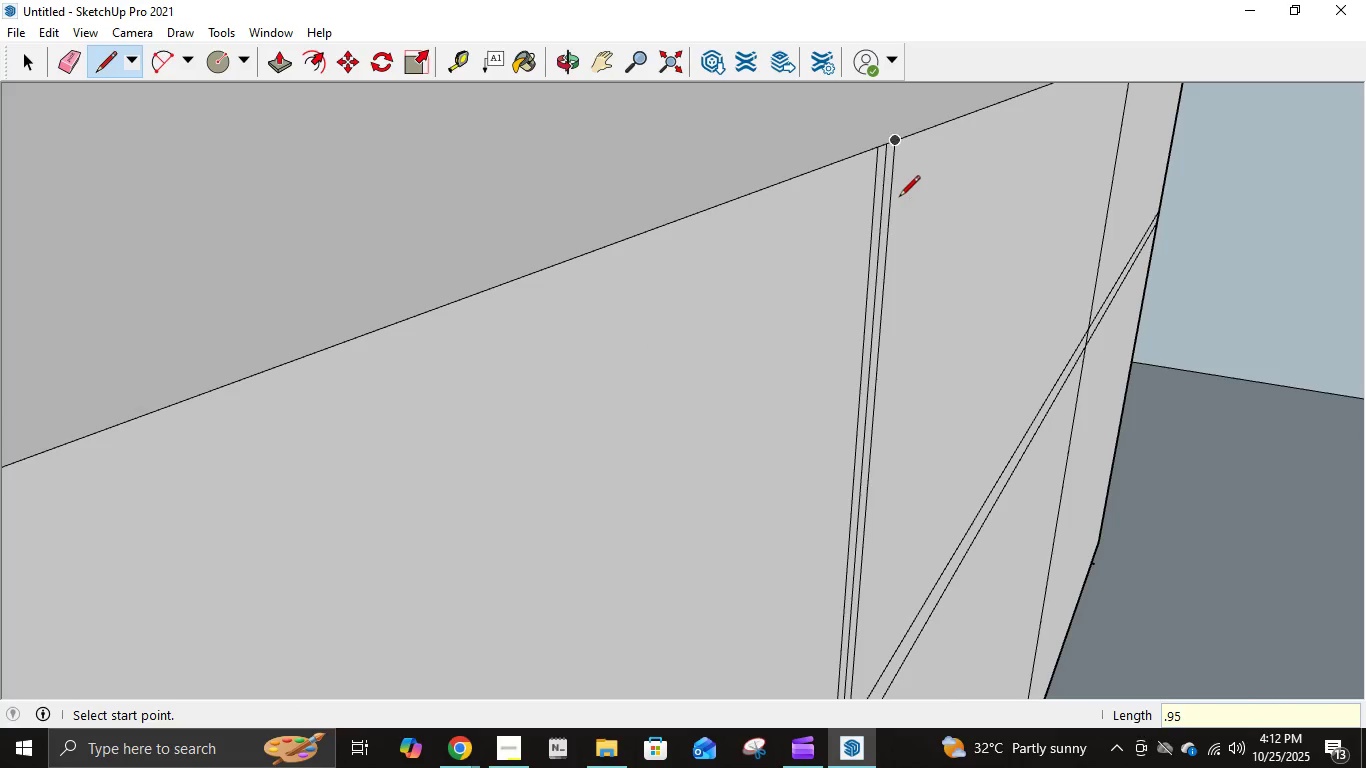 
scroll: coordinate [941, 143], scroll_direction: down, amount: 3.0
 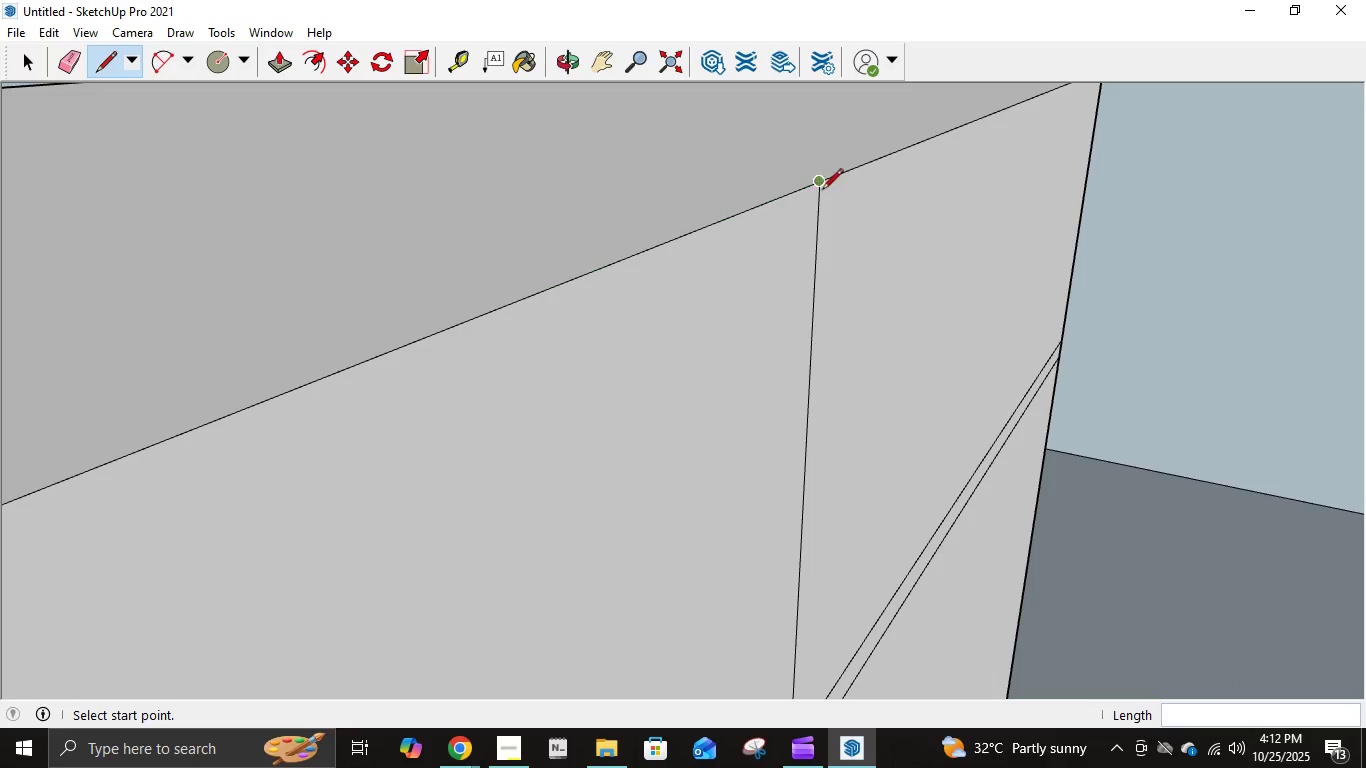 
left_click([817, 185])
 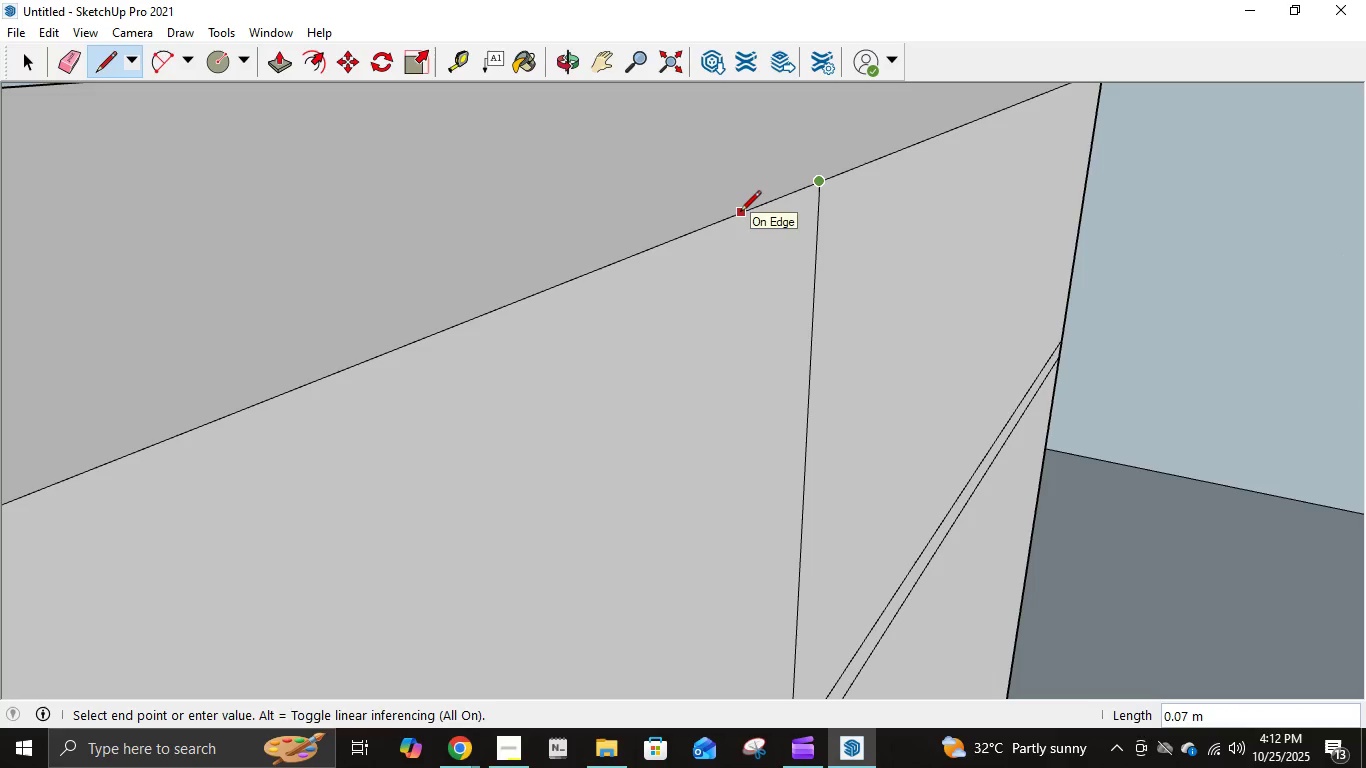 
key(NumpadDecimal)
 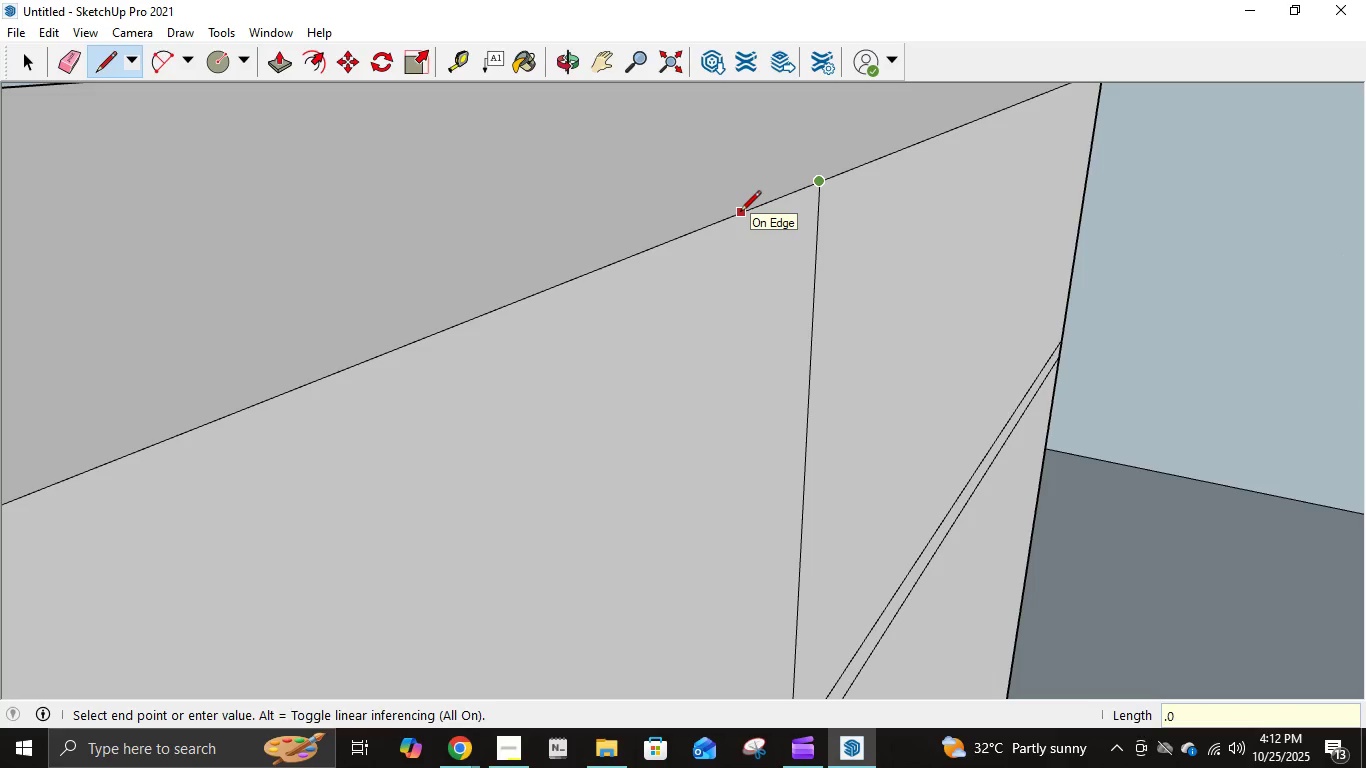 
key(Numpad0)
 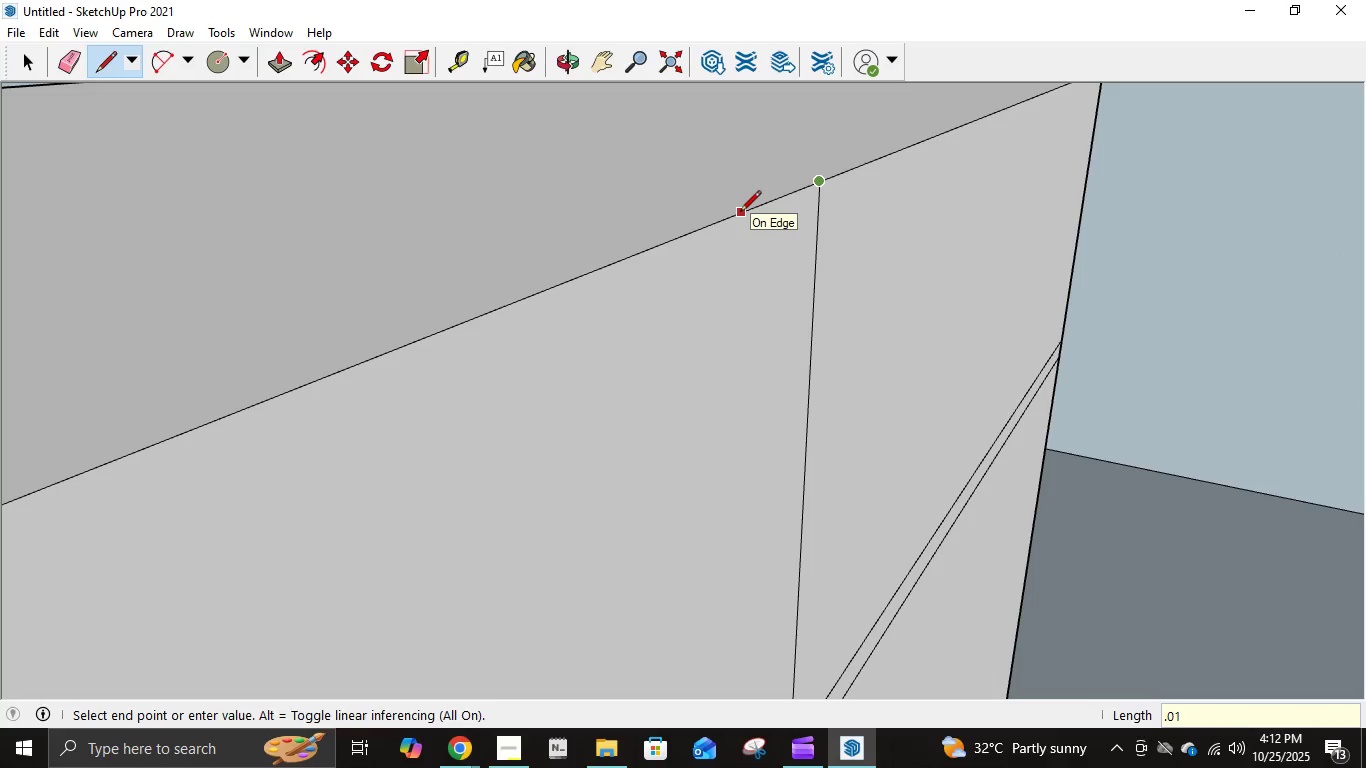 
key(Numpad1)
 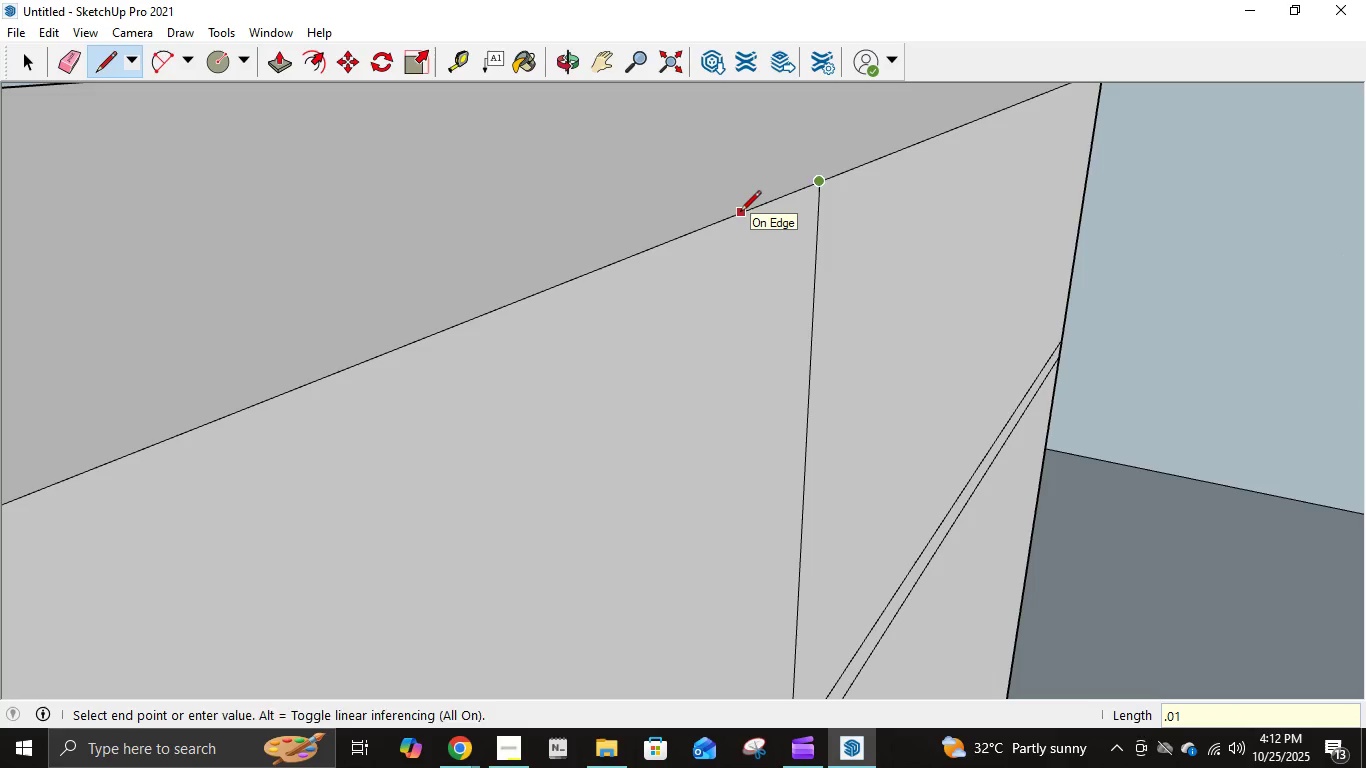 
key(NumpadEnter)
 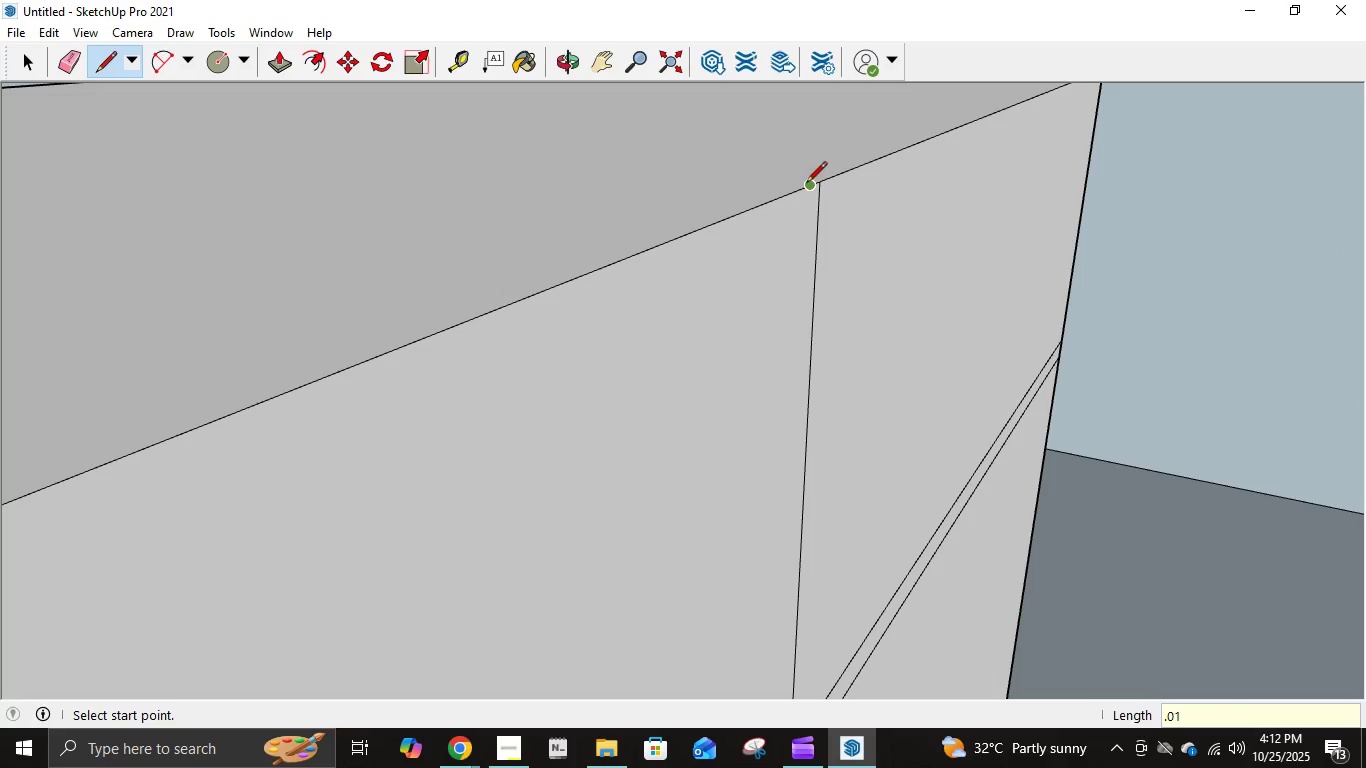 
left_click([806, 184])
 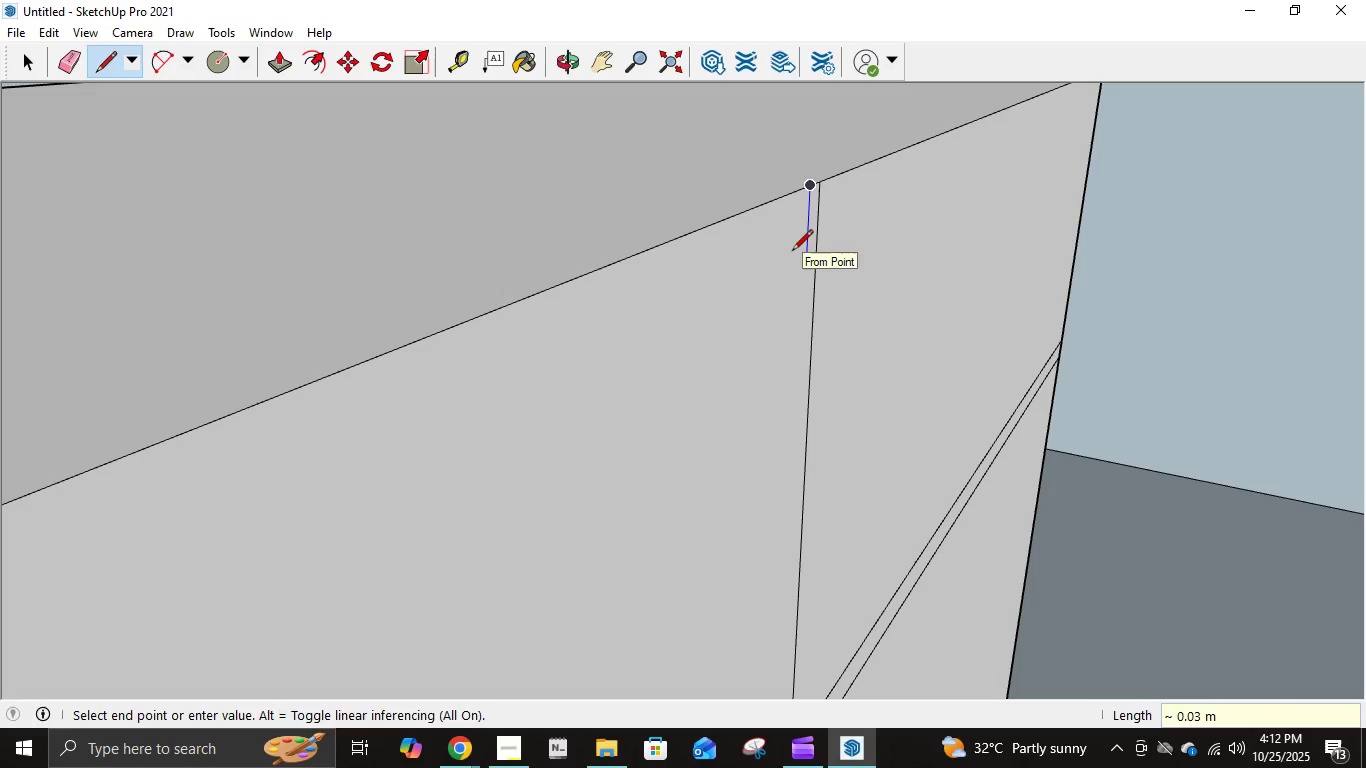 
key(NumpadDecimal)
 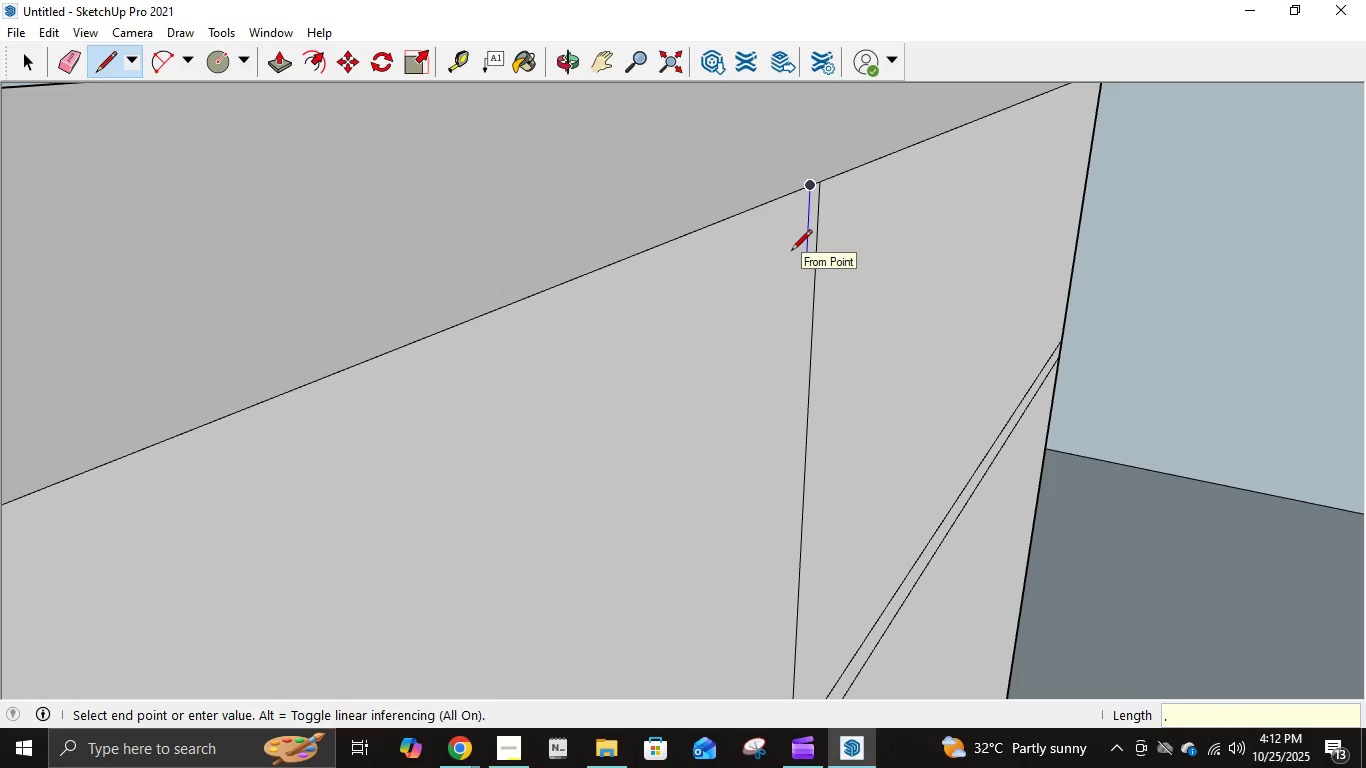 
key(Numpad9)
 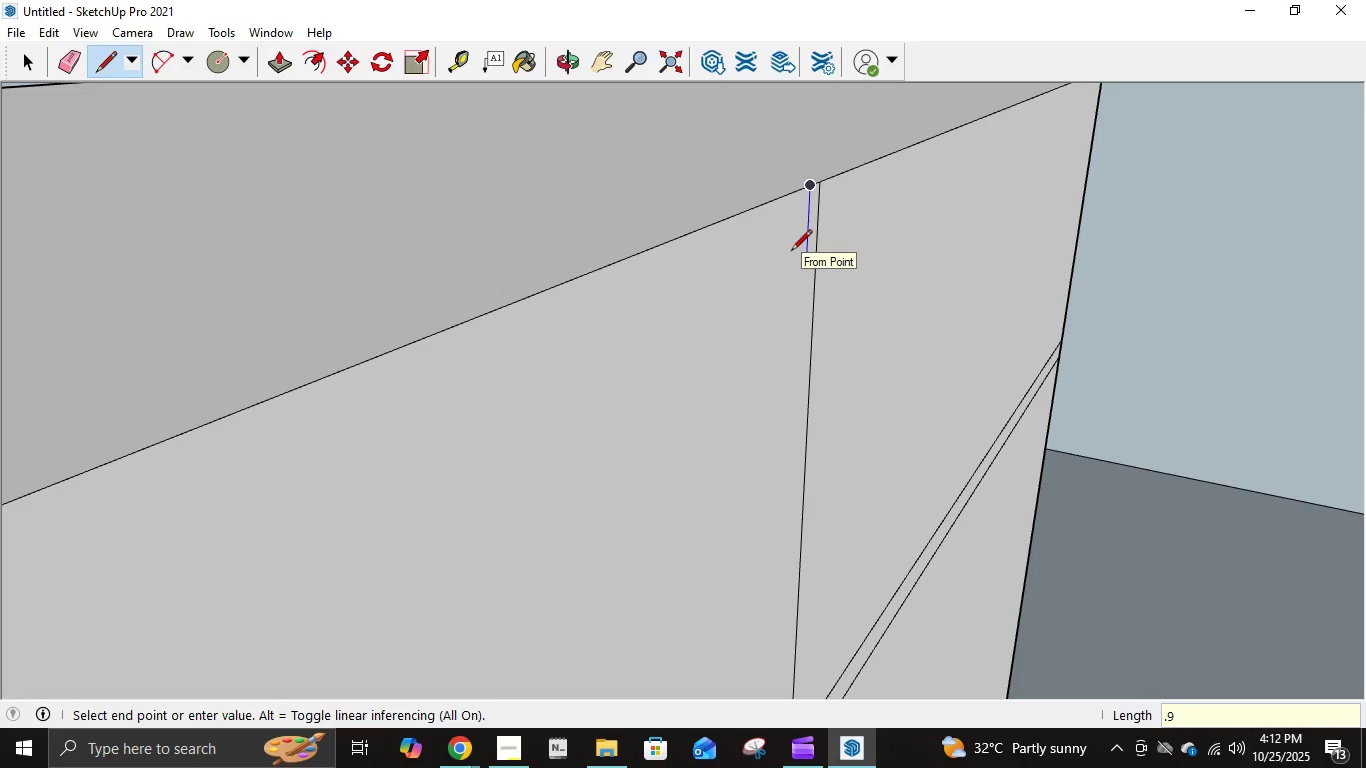 
key(Numpad5)
 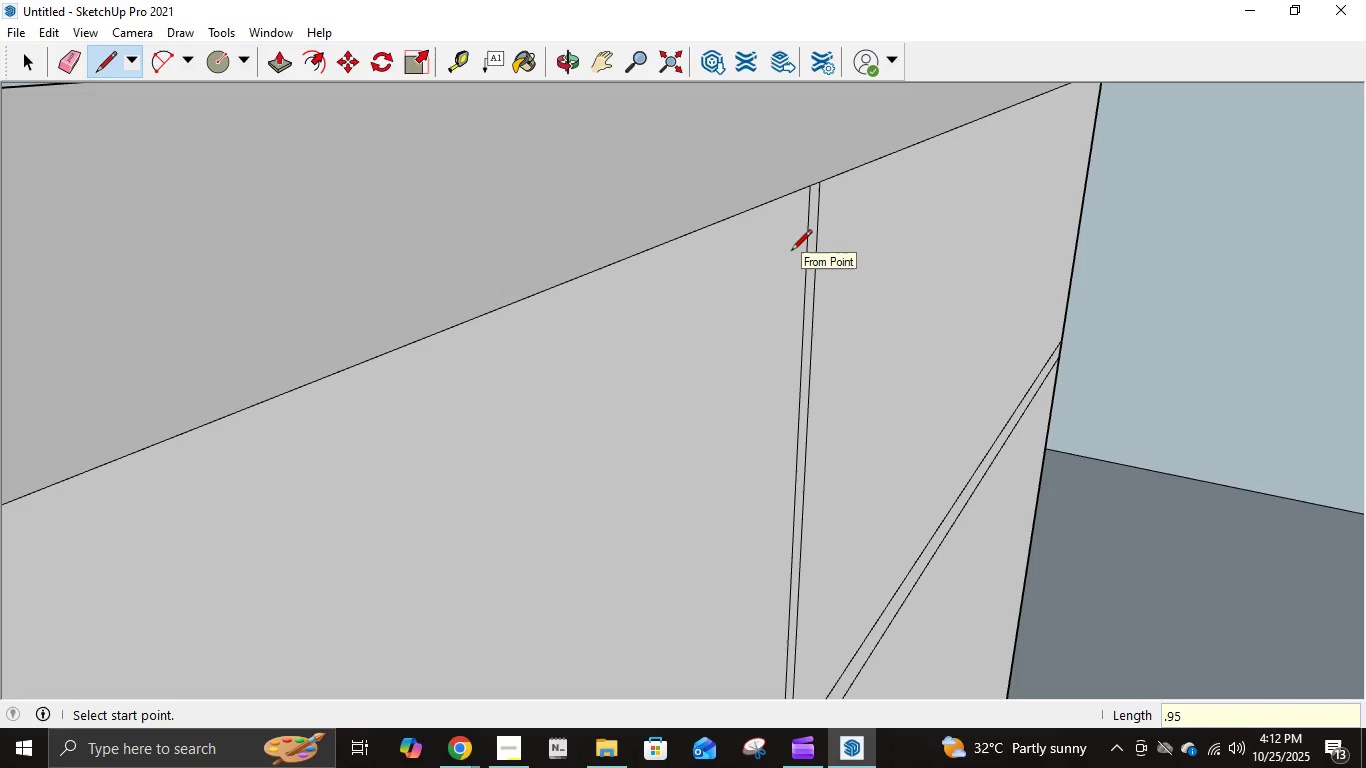 
key(NumpadEnter)
 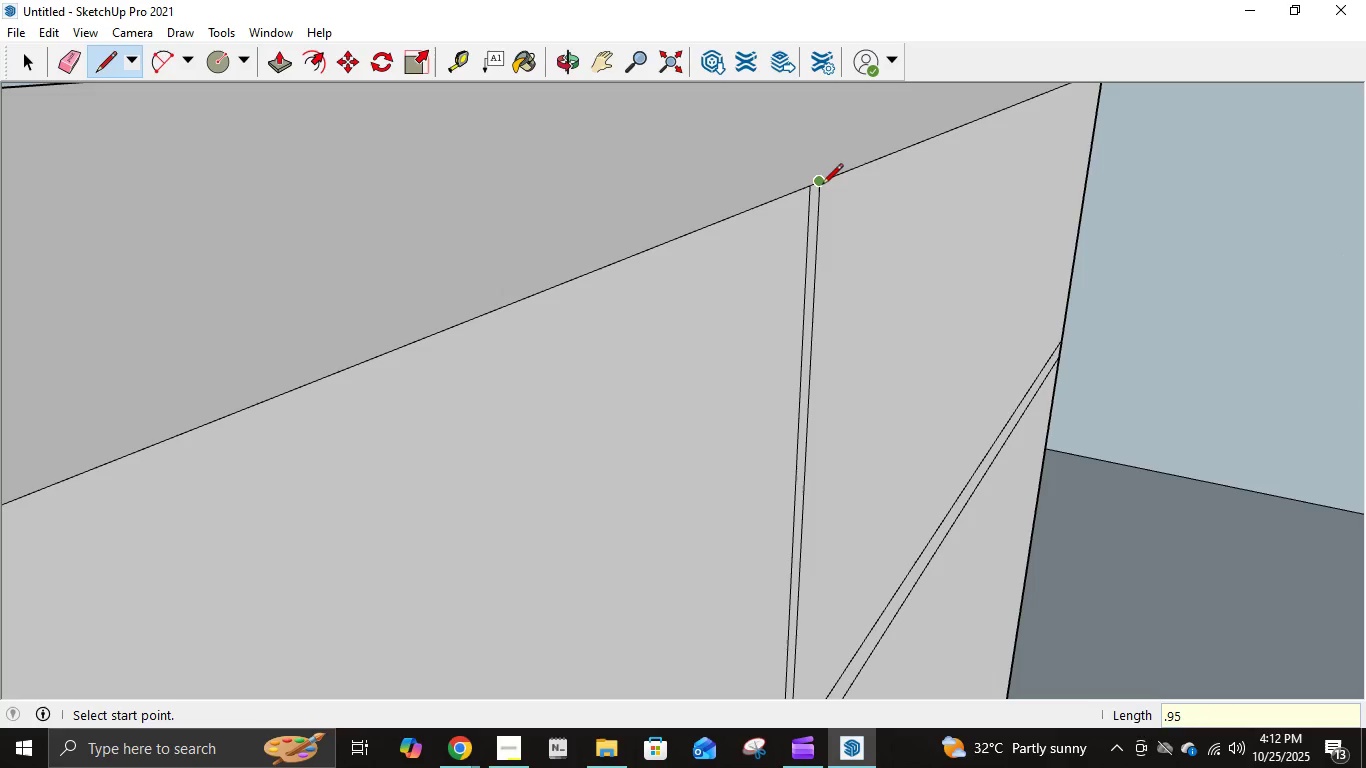 
left_click([822, 186])
 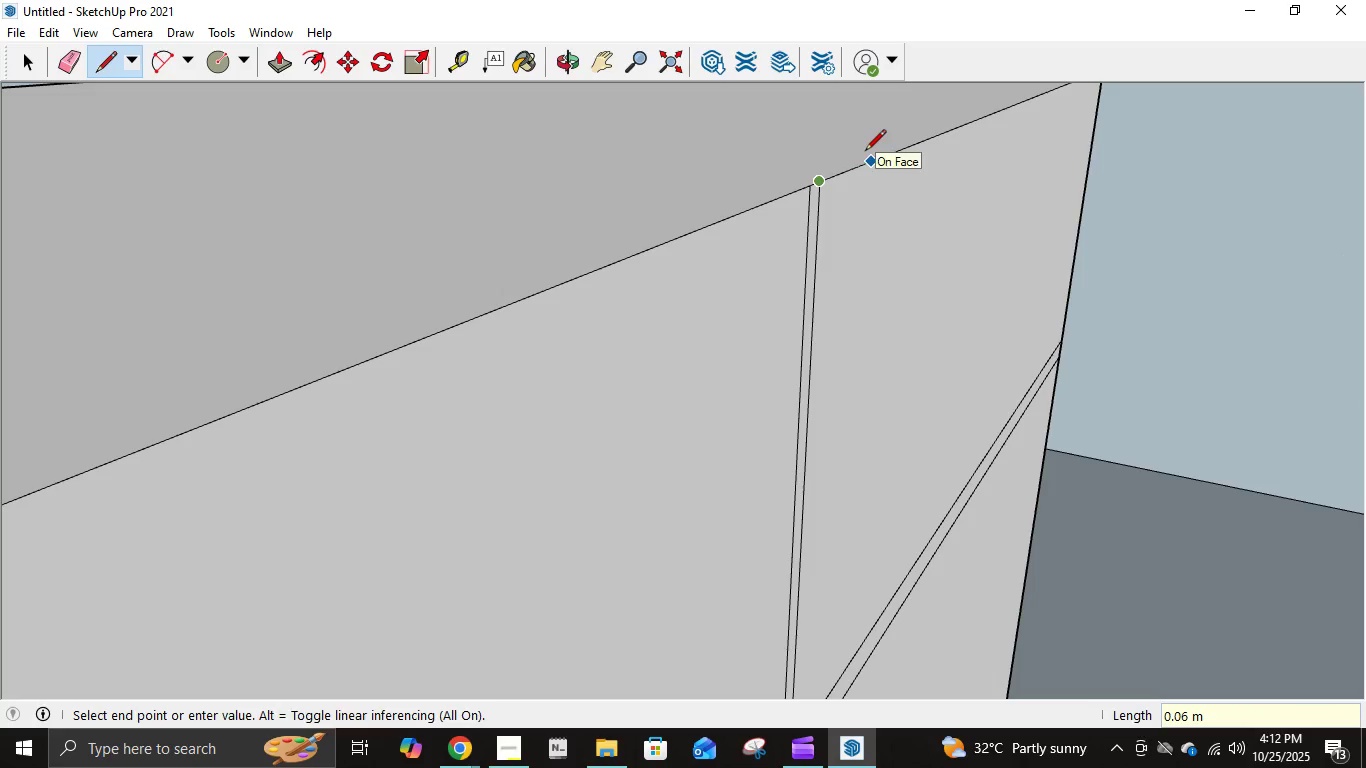 
key(NumpadDecimal)
 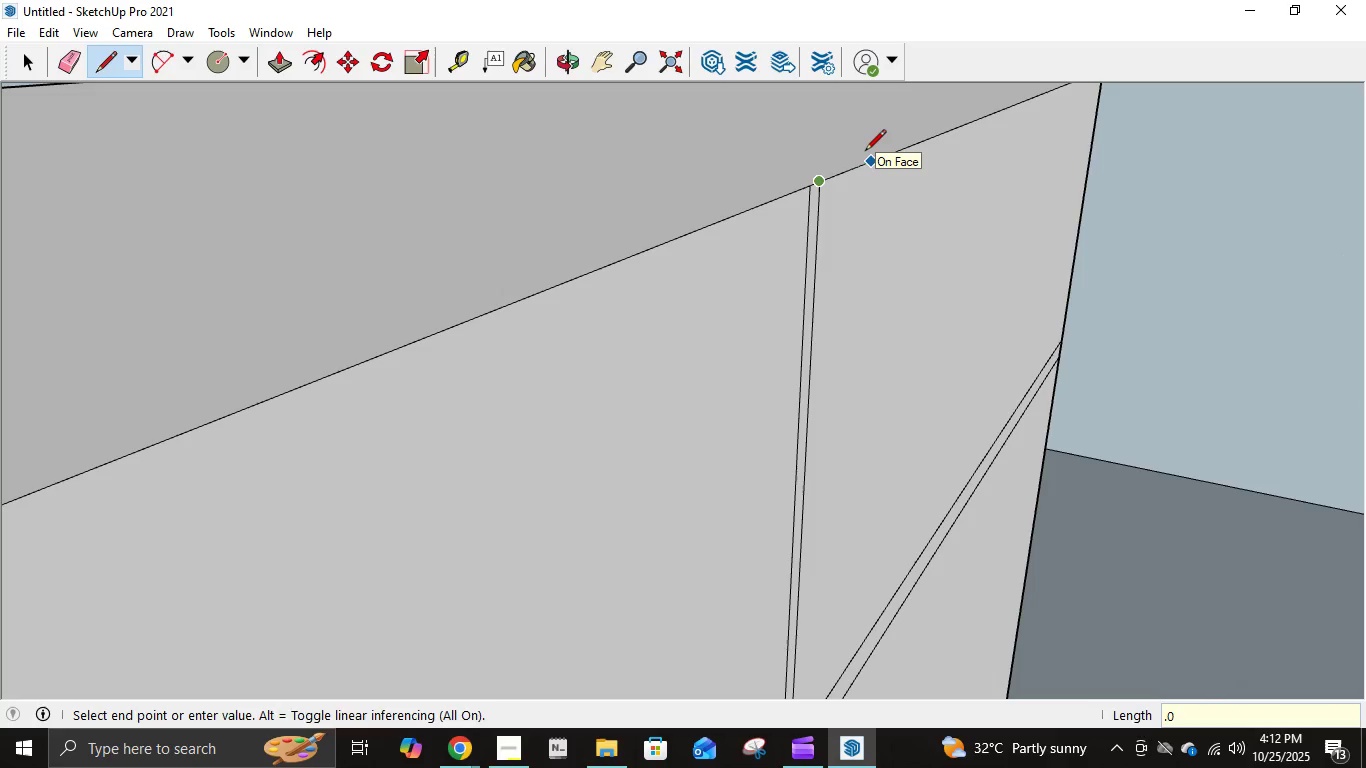 
key(Numpad0)
 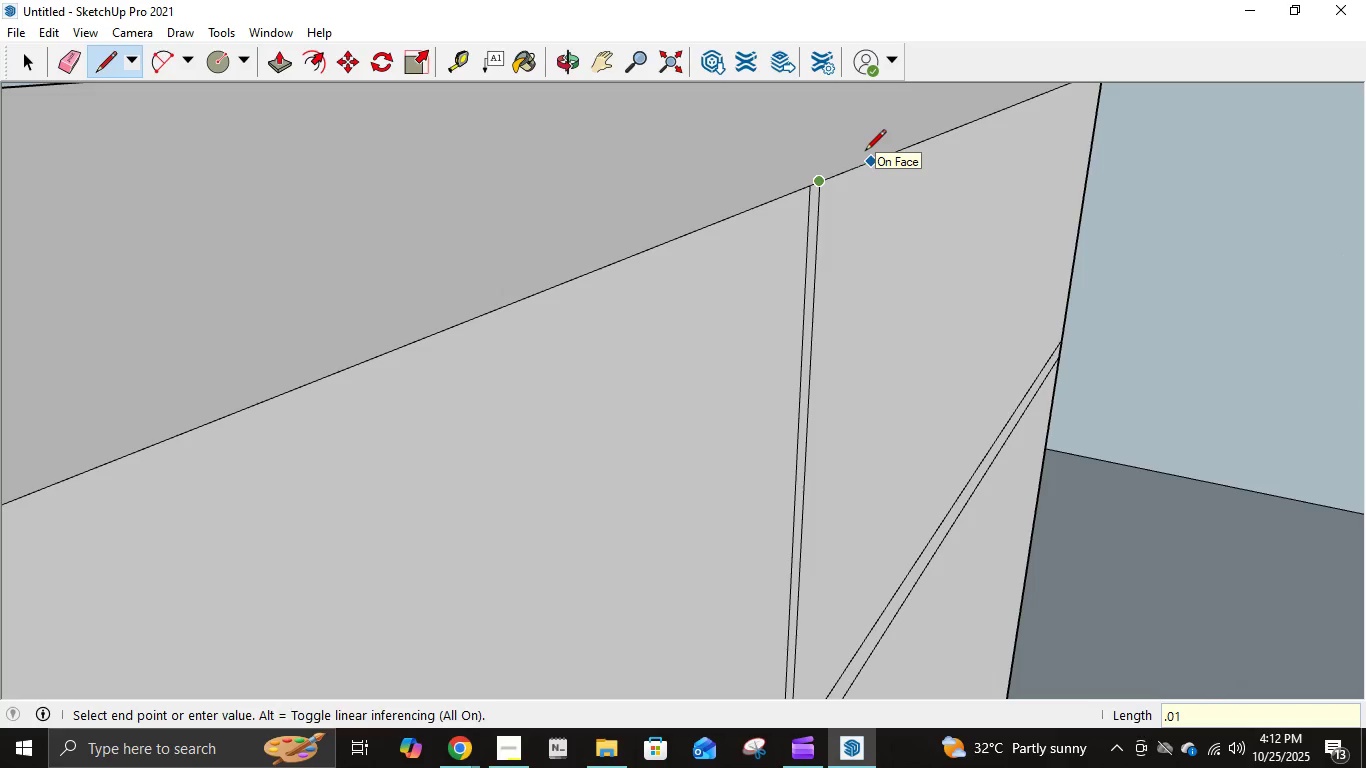 
key(Numpad1)
 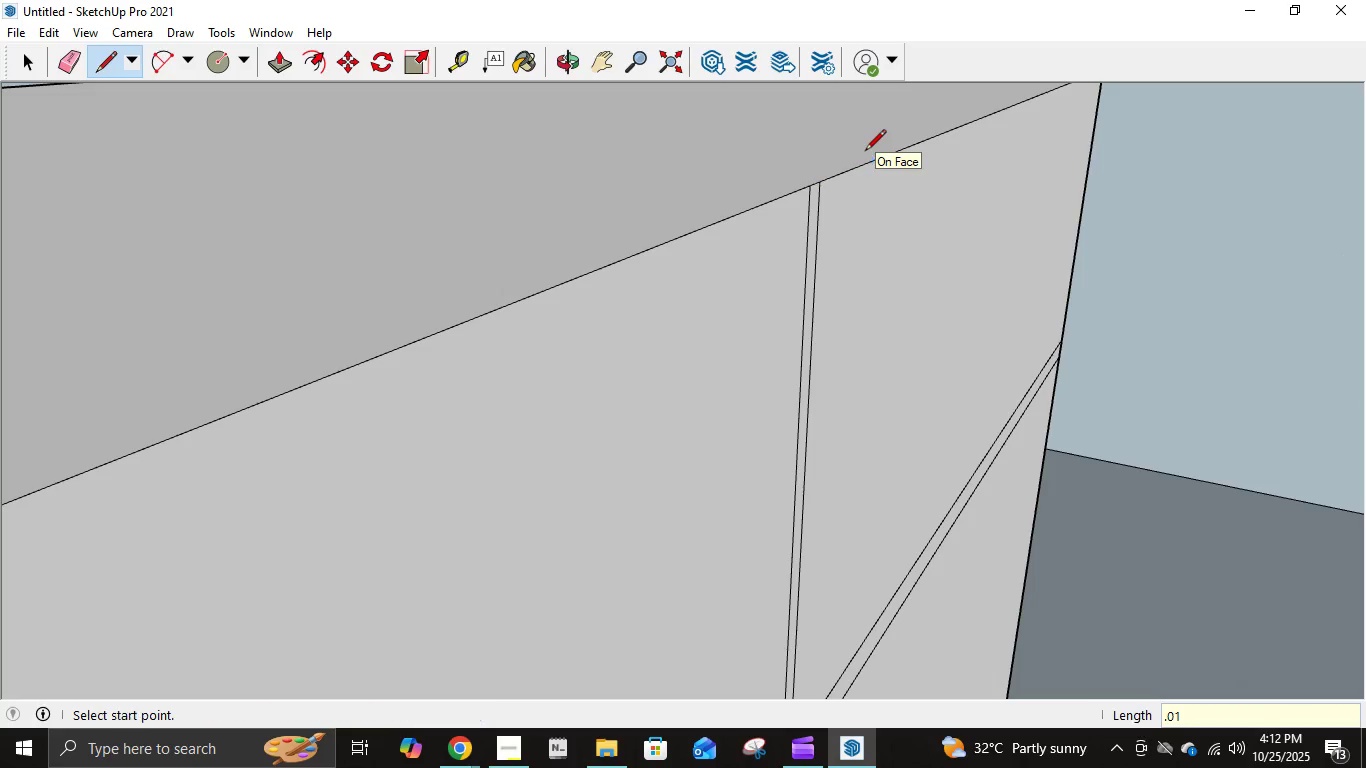 
key(NumpadEnter)
 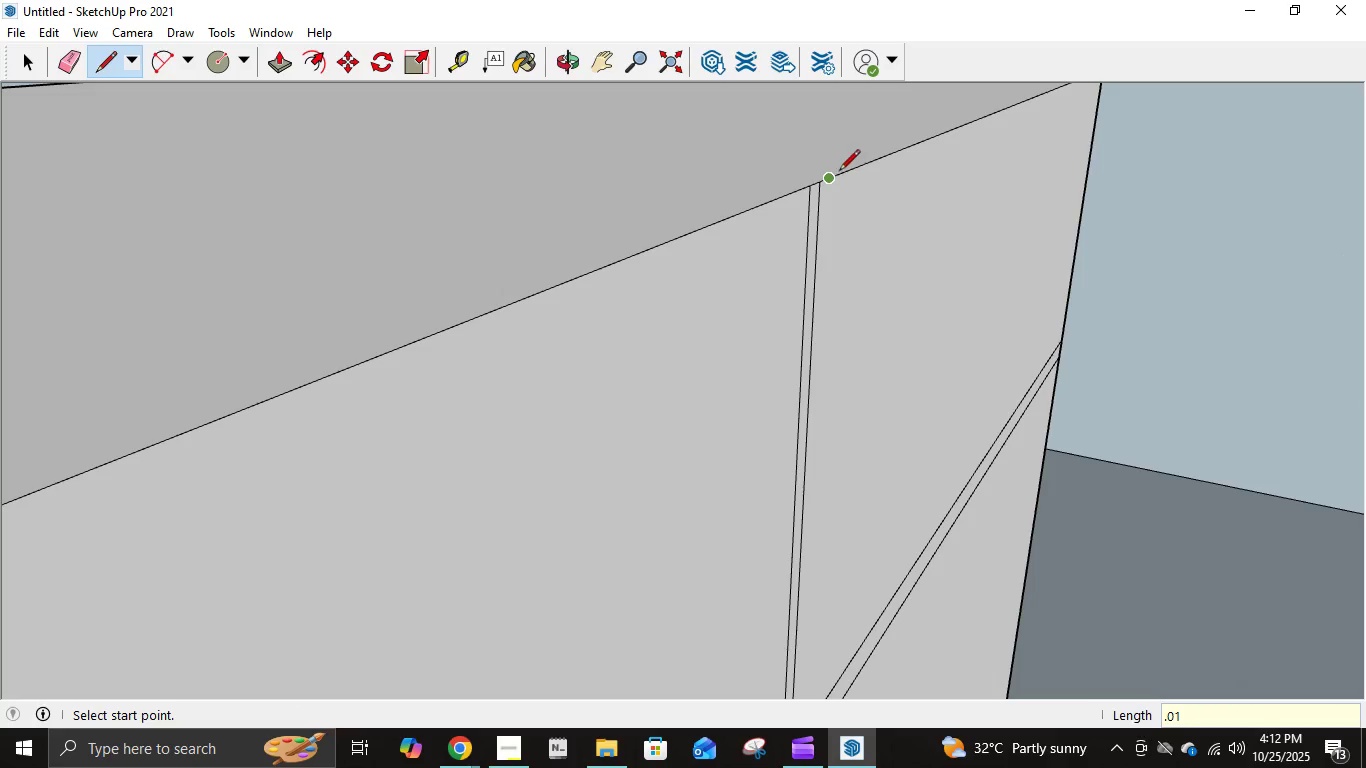 
left_click([837, 175])
 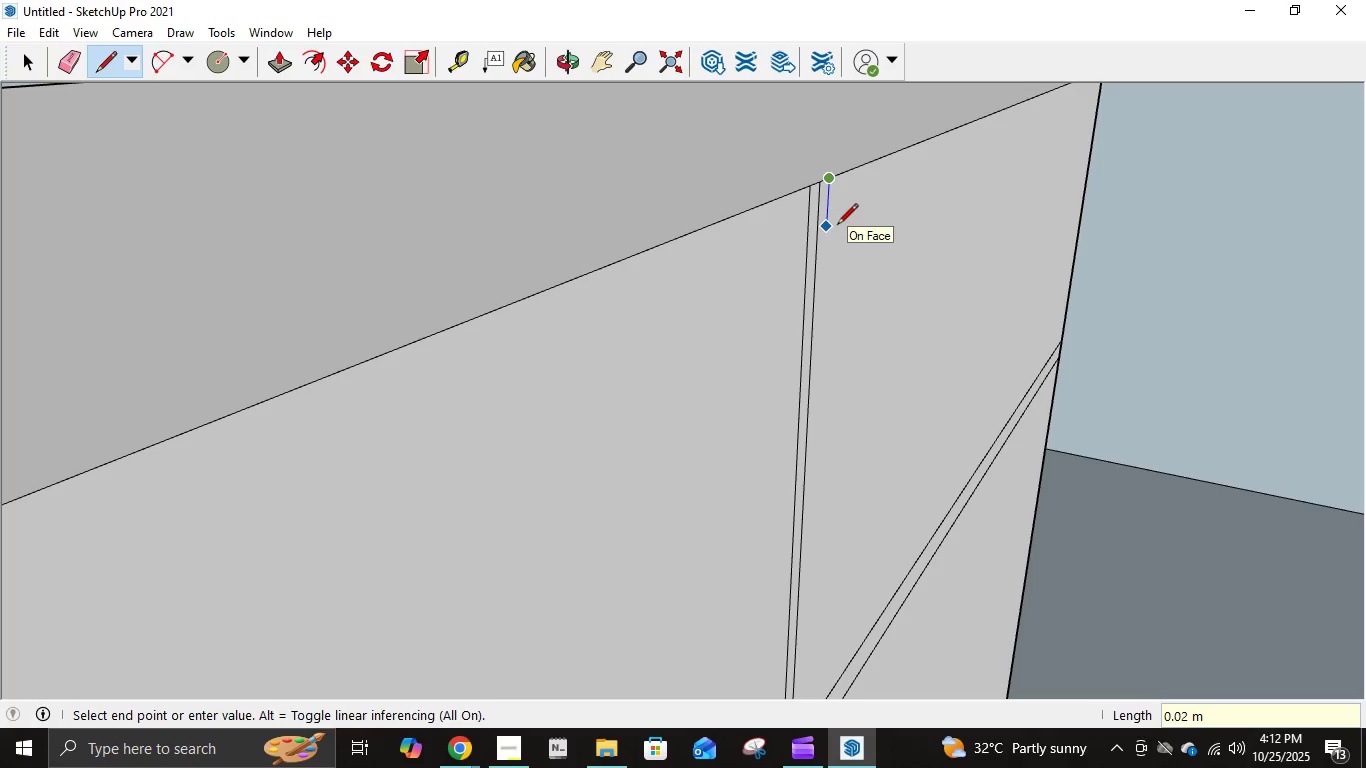 
key(NumpadDecimal)
 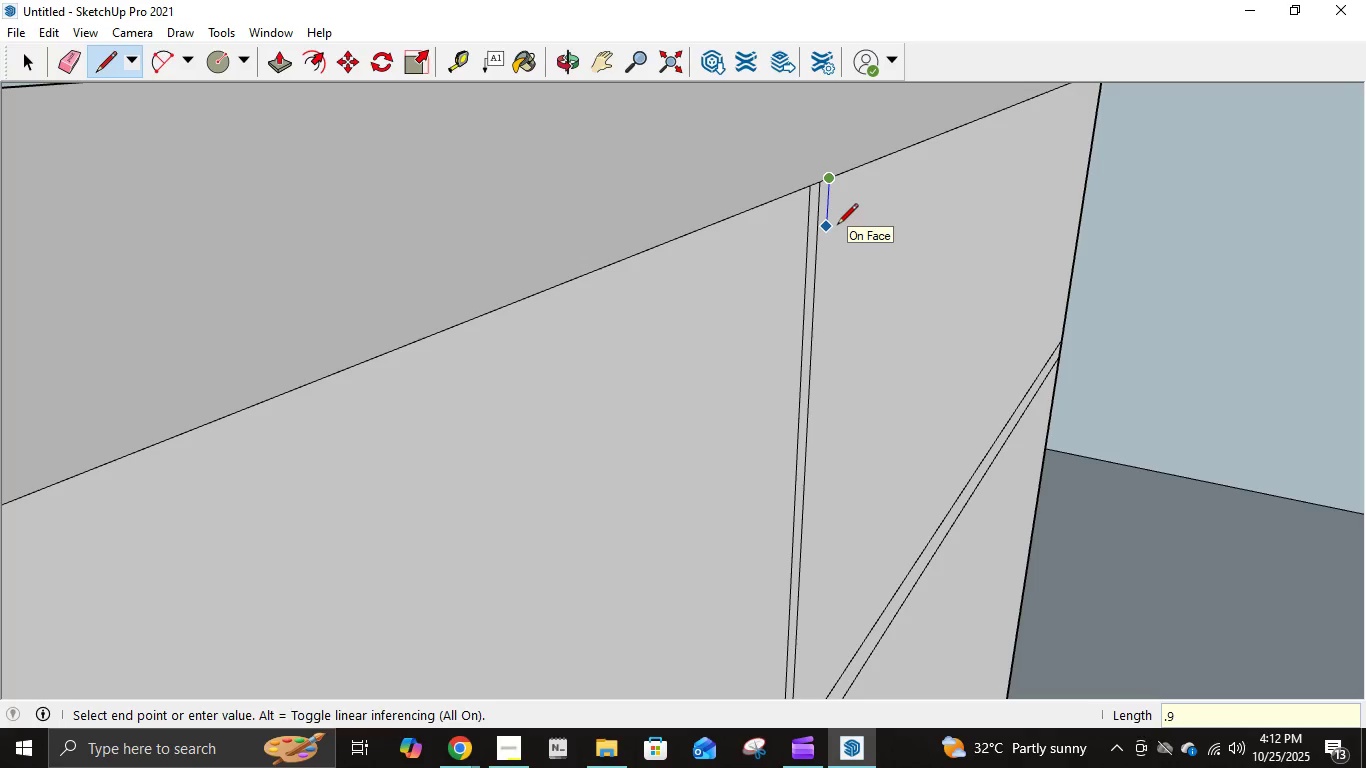 
key(Numpad9)
 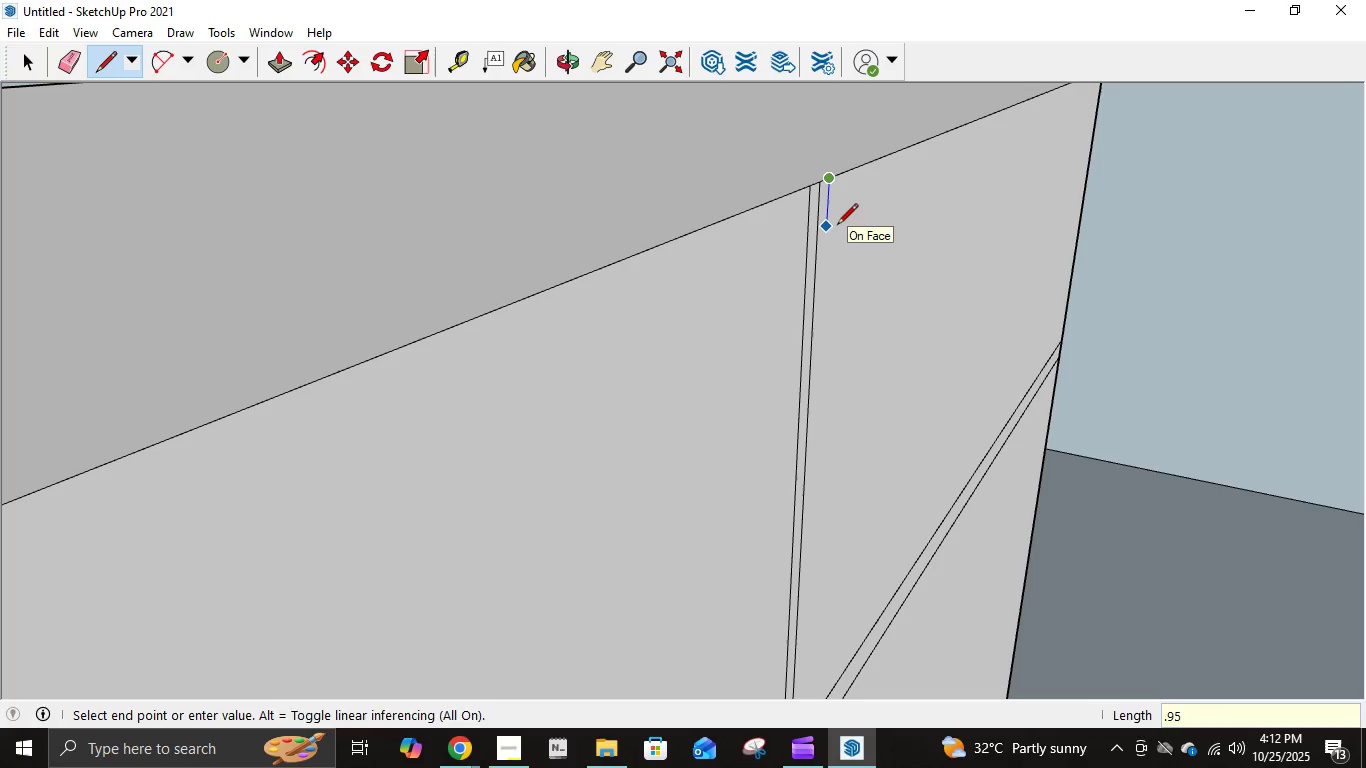 
key(Numpad5)
 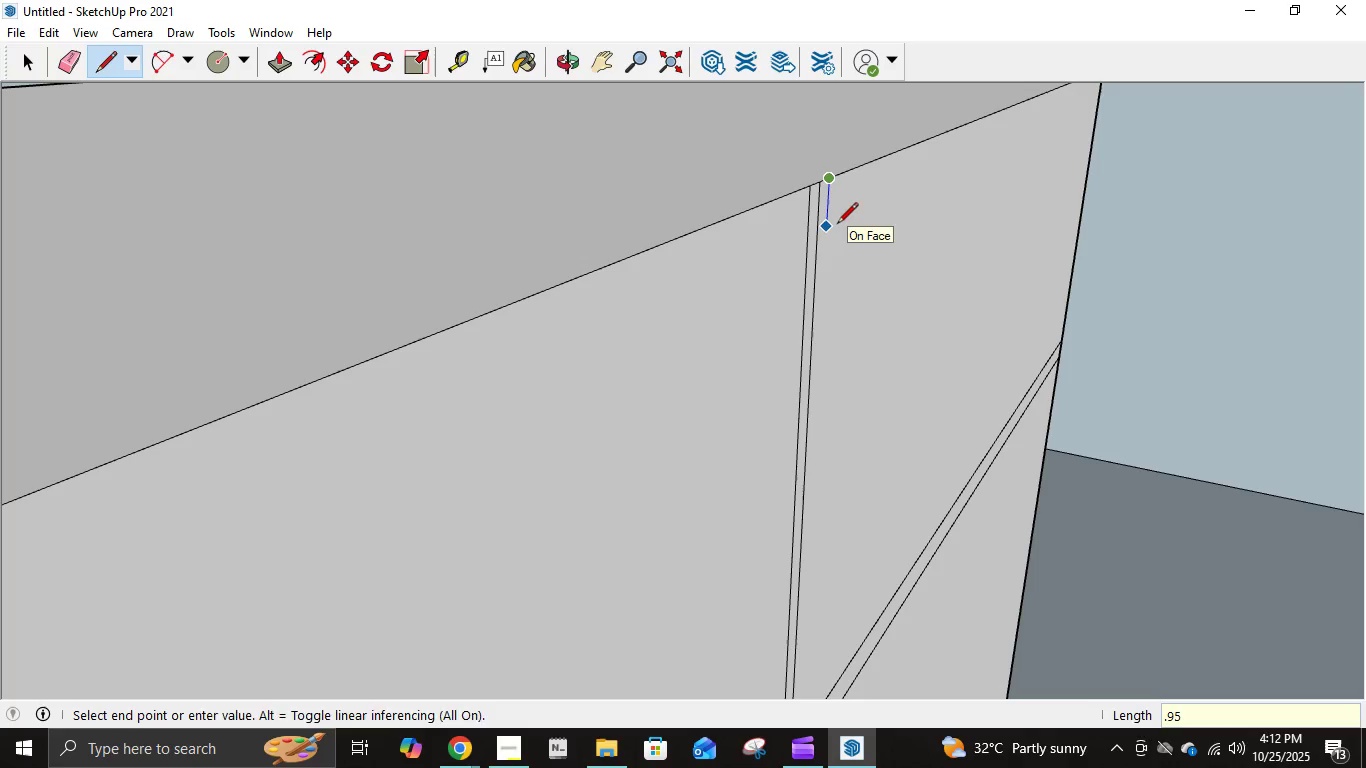 
key(NumpadEnter)
 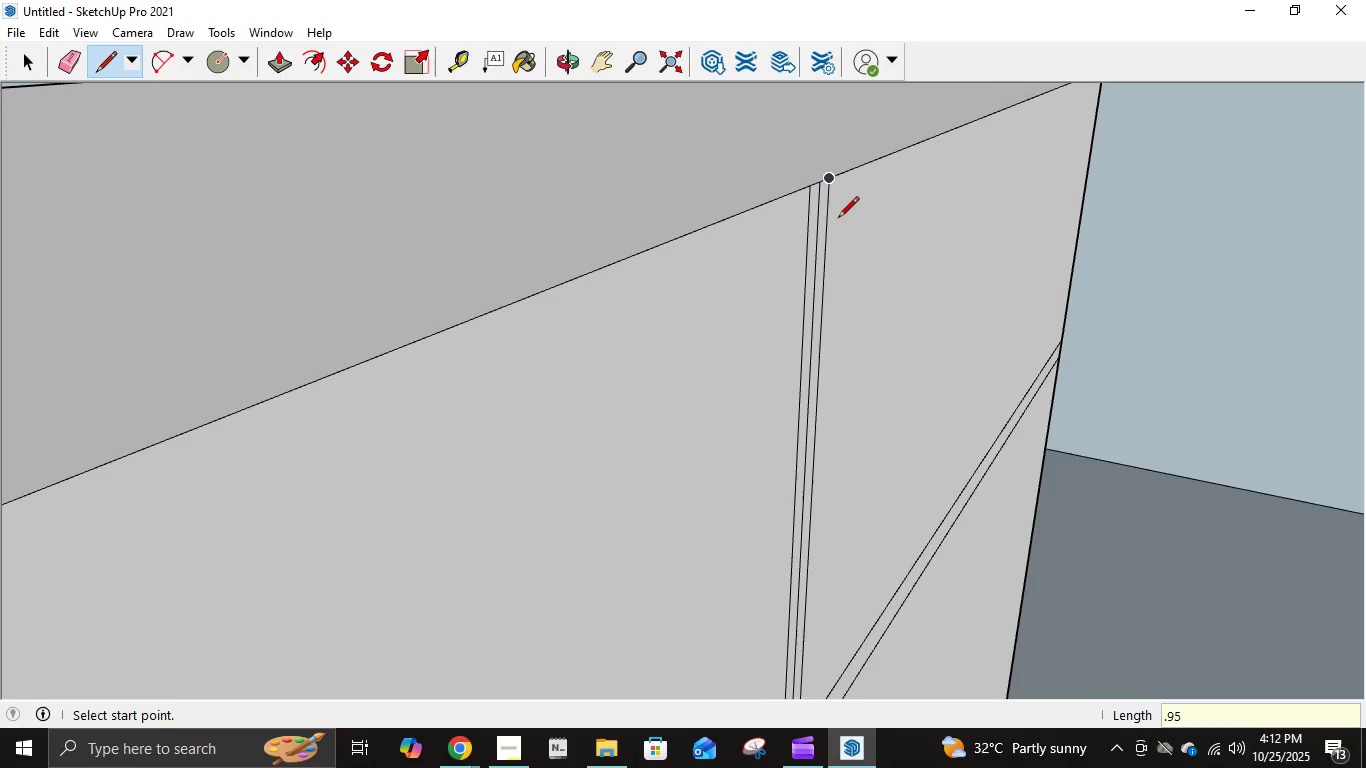 
scroll: coordinate [917, 316], scroll_direction: down, amount: 22.0
 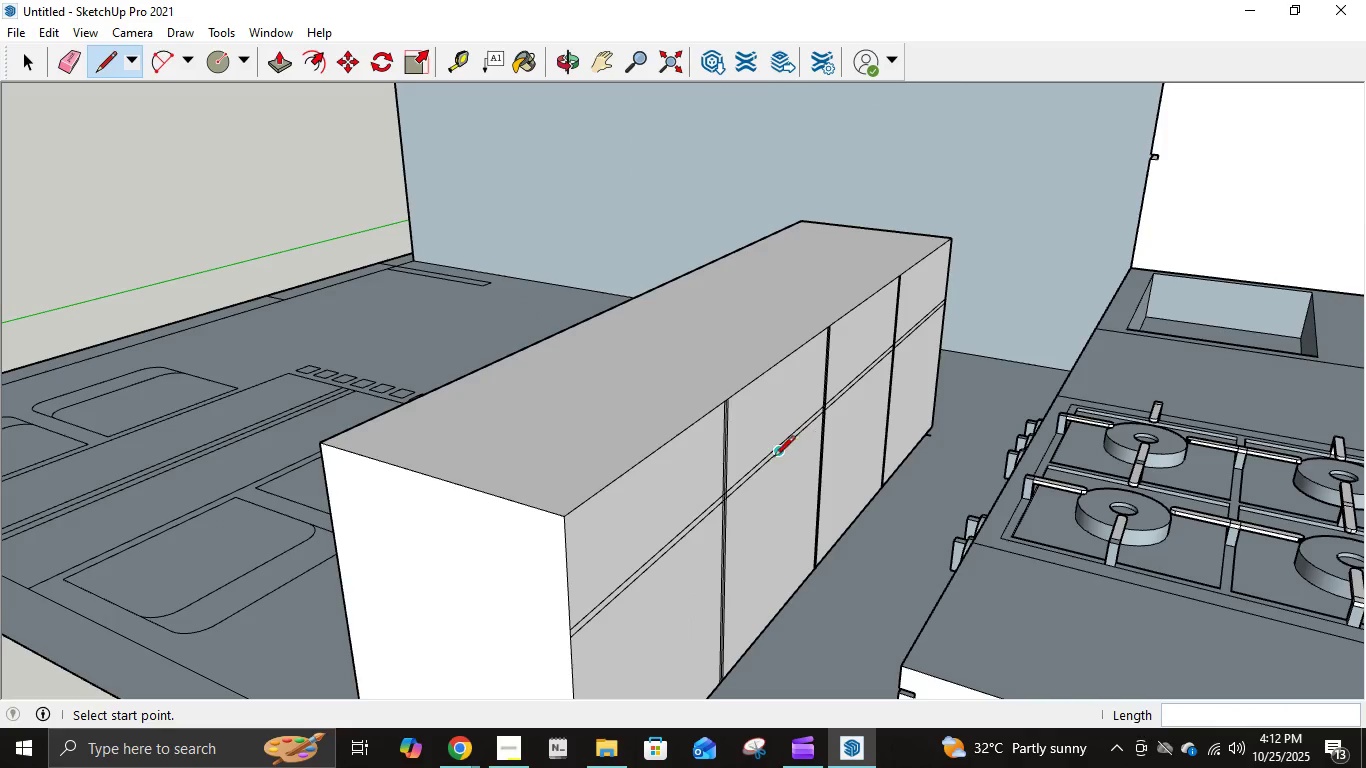 
scroll: coordinate [768, 453], scroll_direction: up, amount: 8.0
 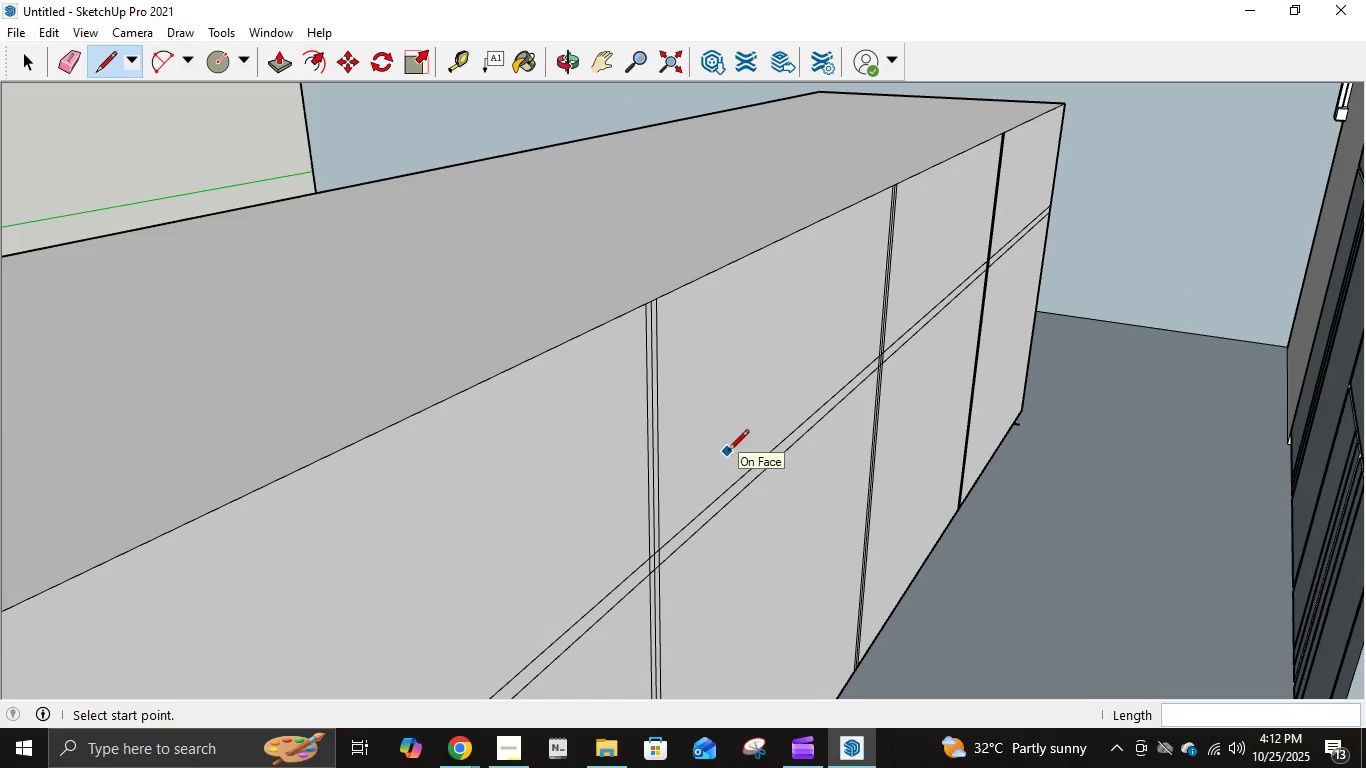 
key(E)
 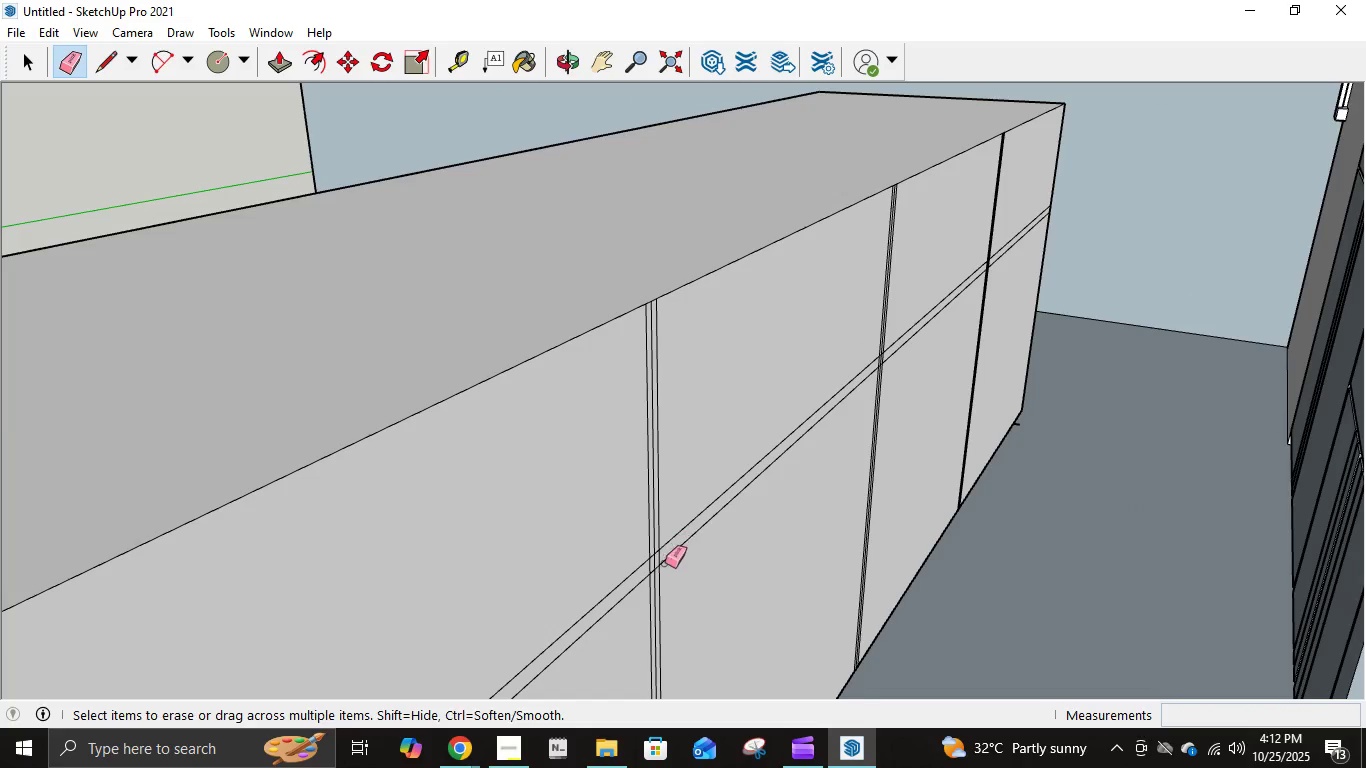 
scroll: coordinate [662, 568], scroll_direction: up, amount: 8.0
 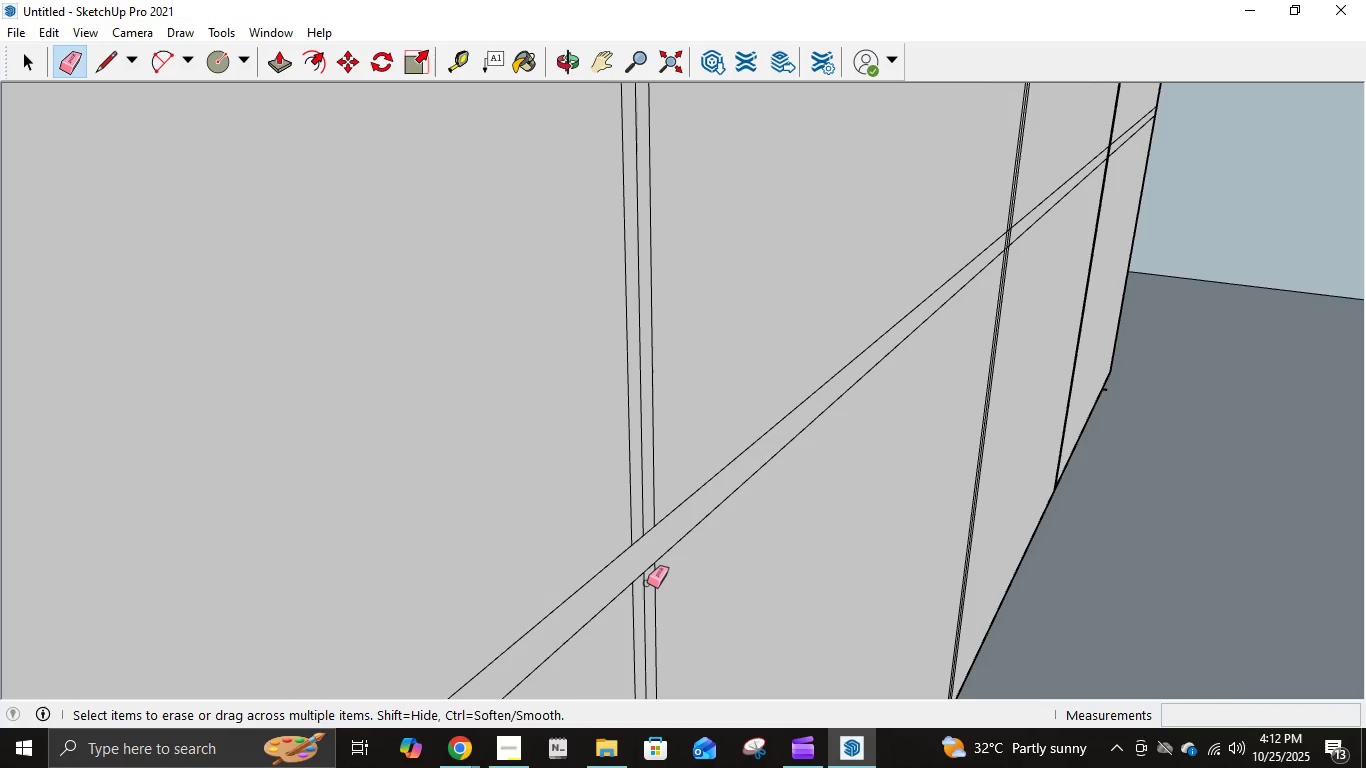 
left_click([645, 572])
 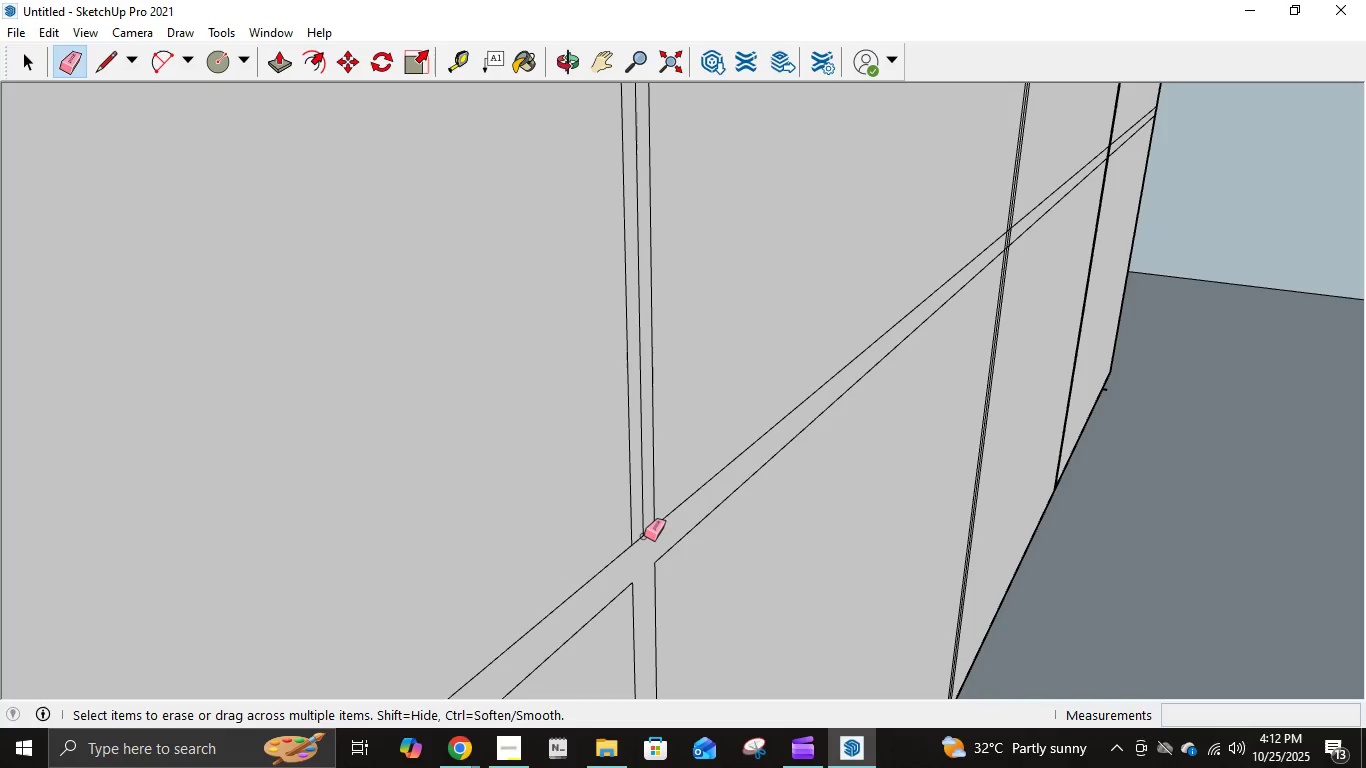 
left_click([643, 534])
 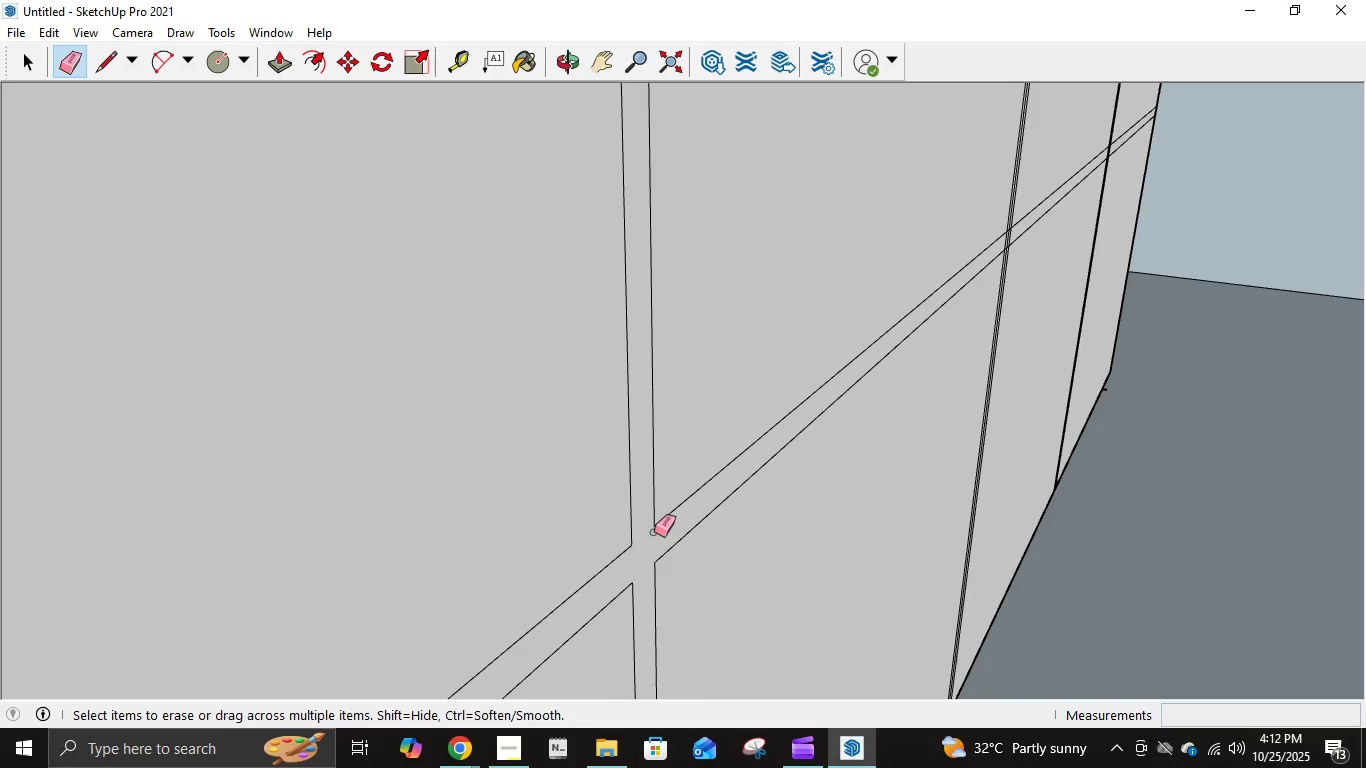 
scroll: coordinate [657, 530], scroll_direction: down, amount: 7.0
 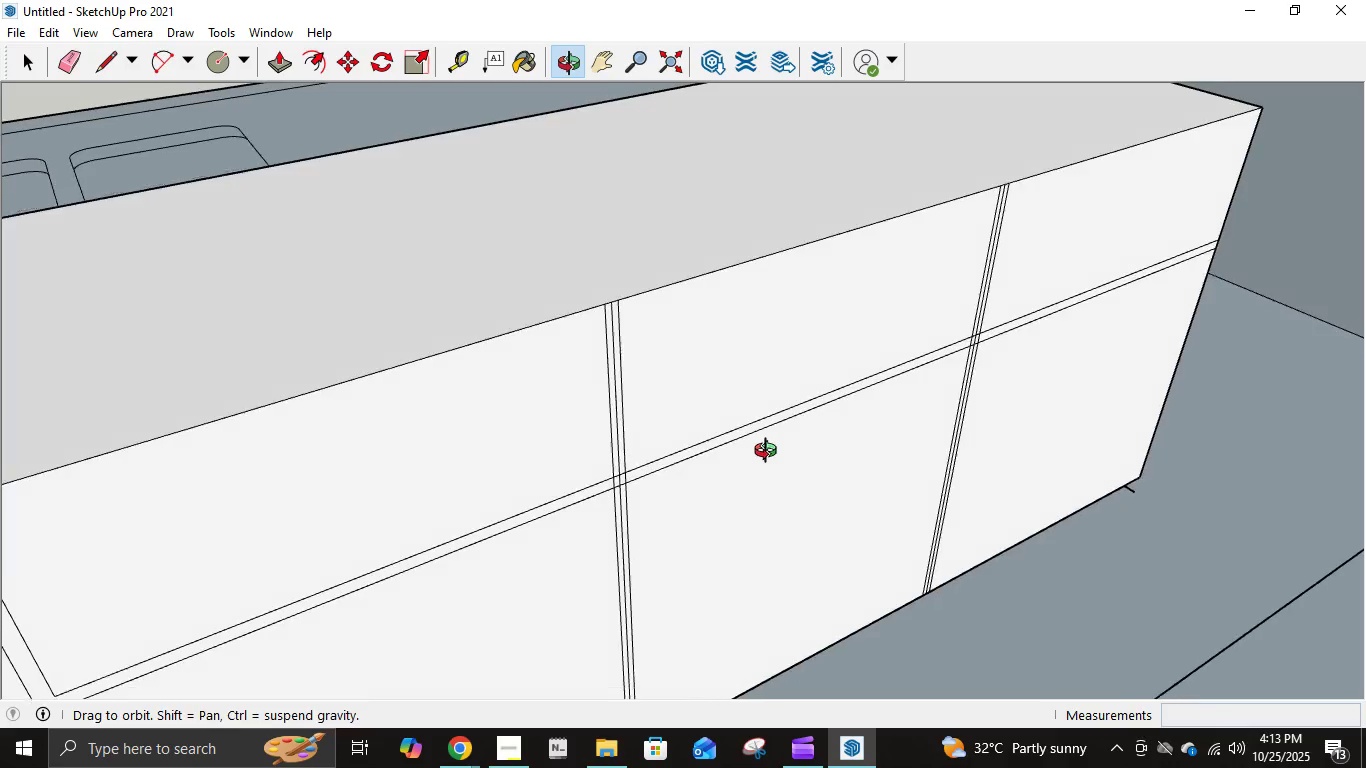 
scroll: coordinate [625, 472], scroll_direction: up, amount: 5.0
 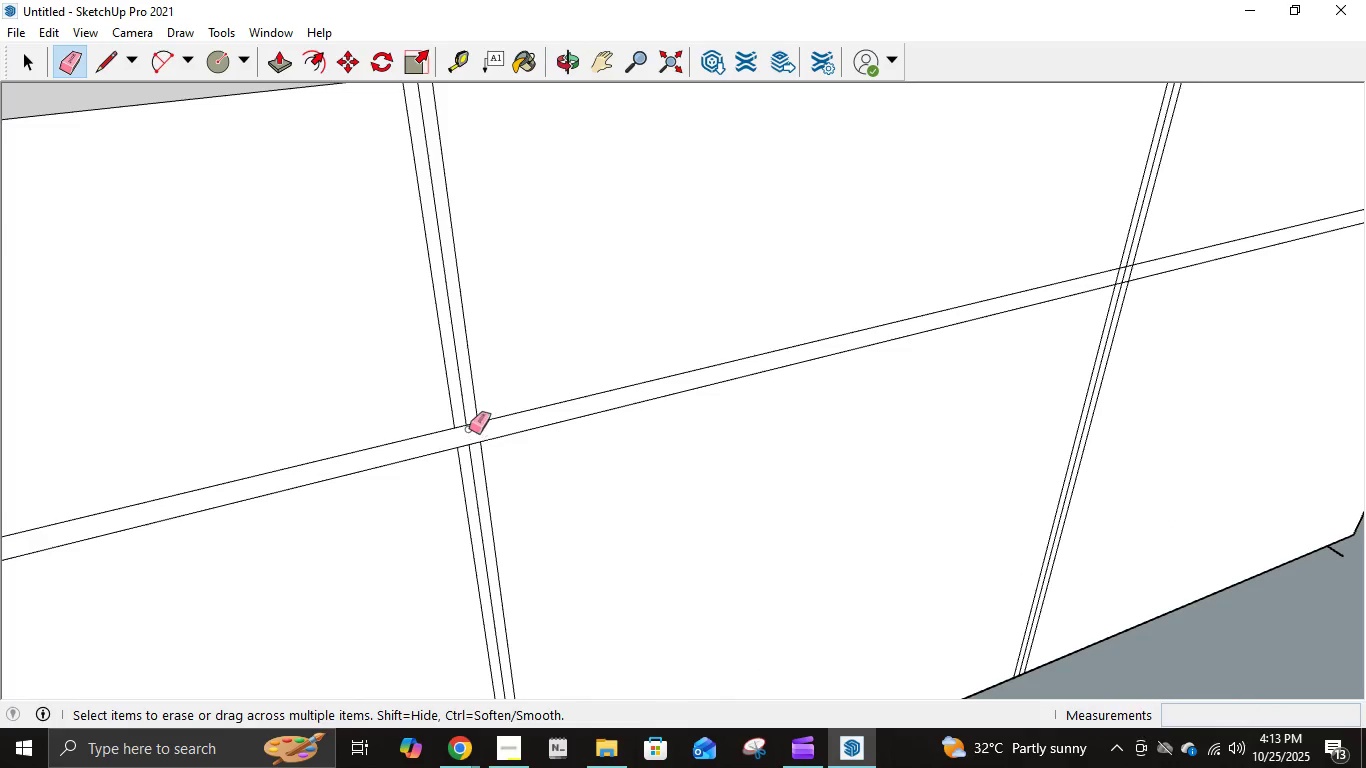 
left_click([467, 423])
 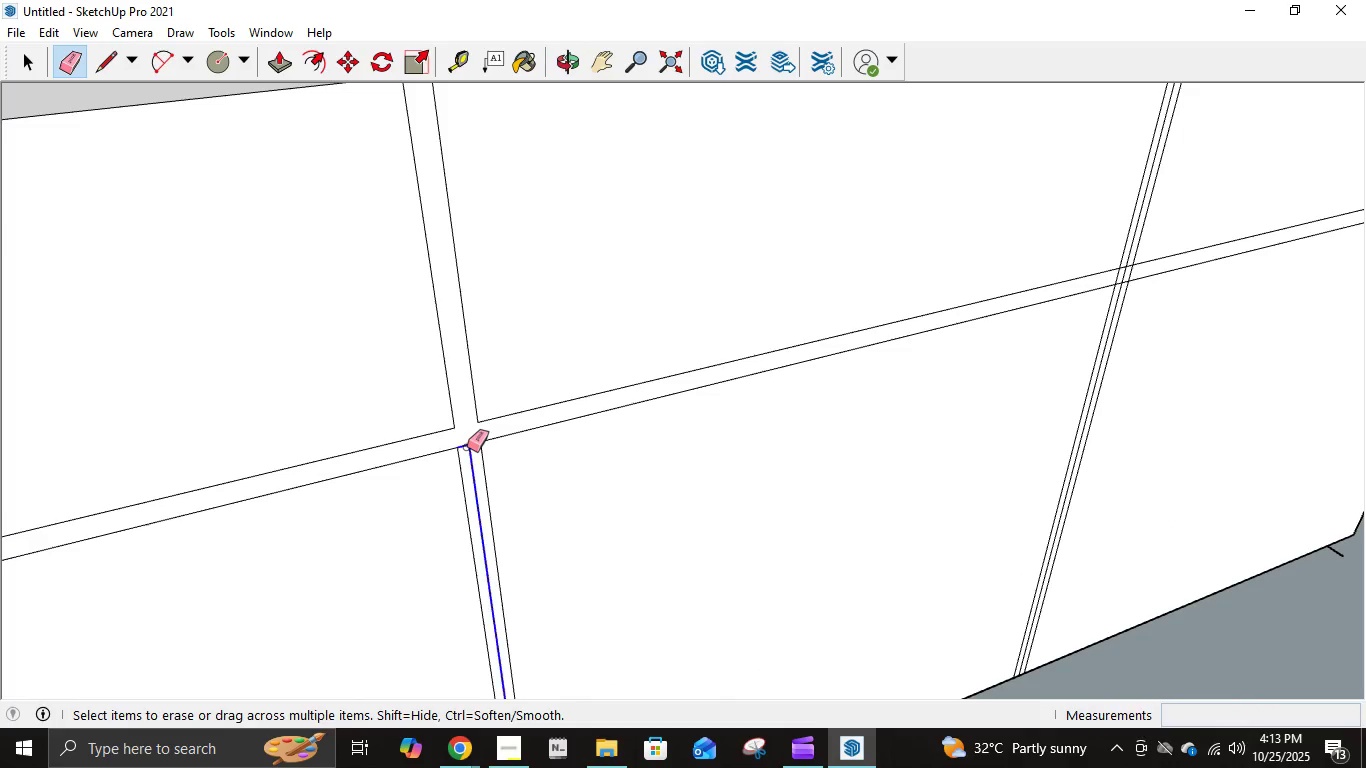 
left_click([467, 447])
 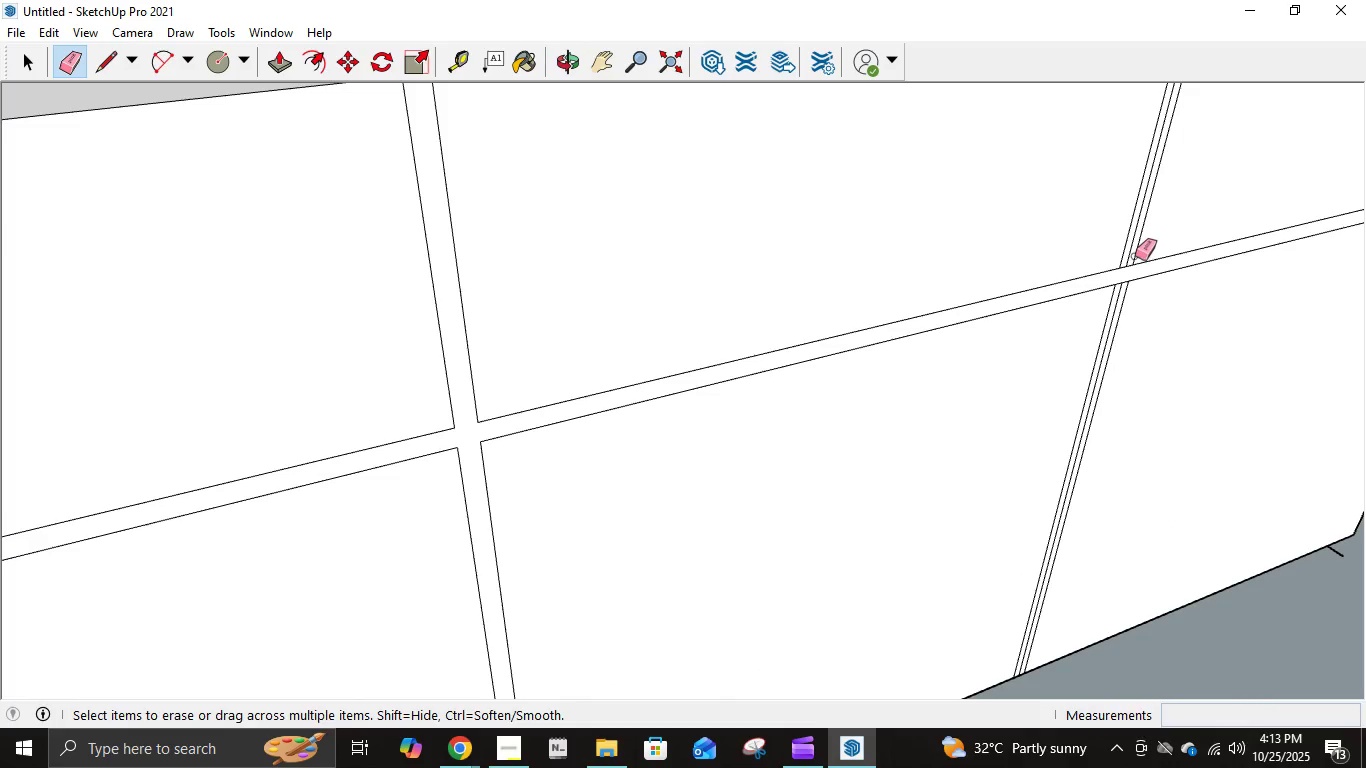 
left_click([1130, 265])
 